 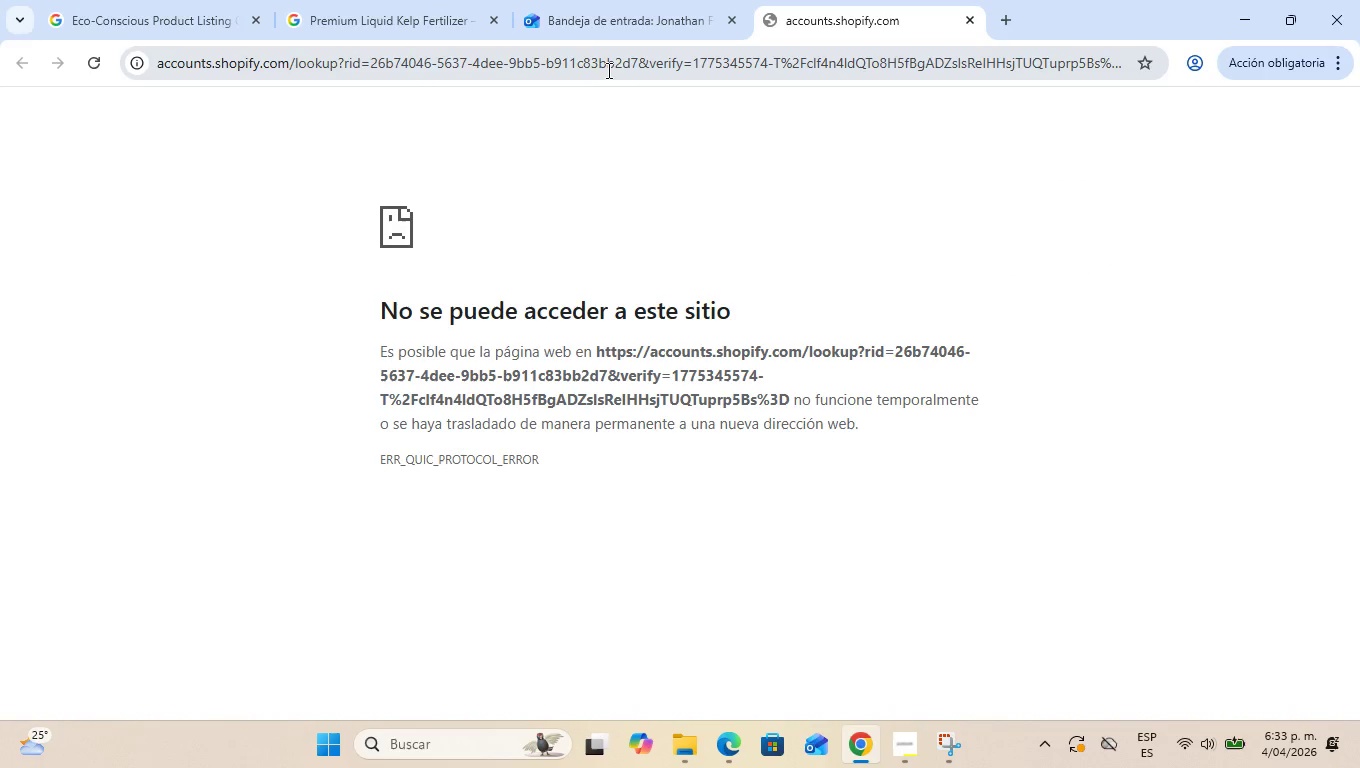 
left_click([742, 739])
 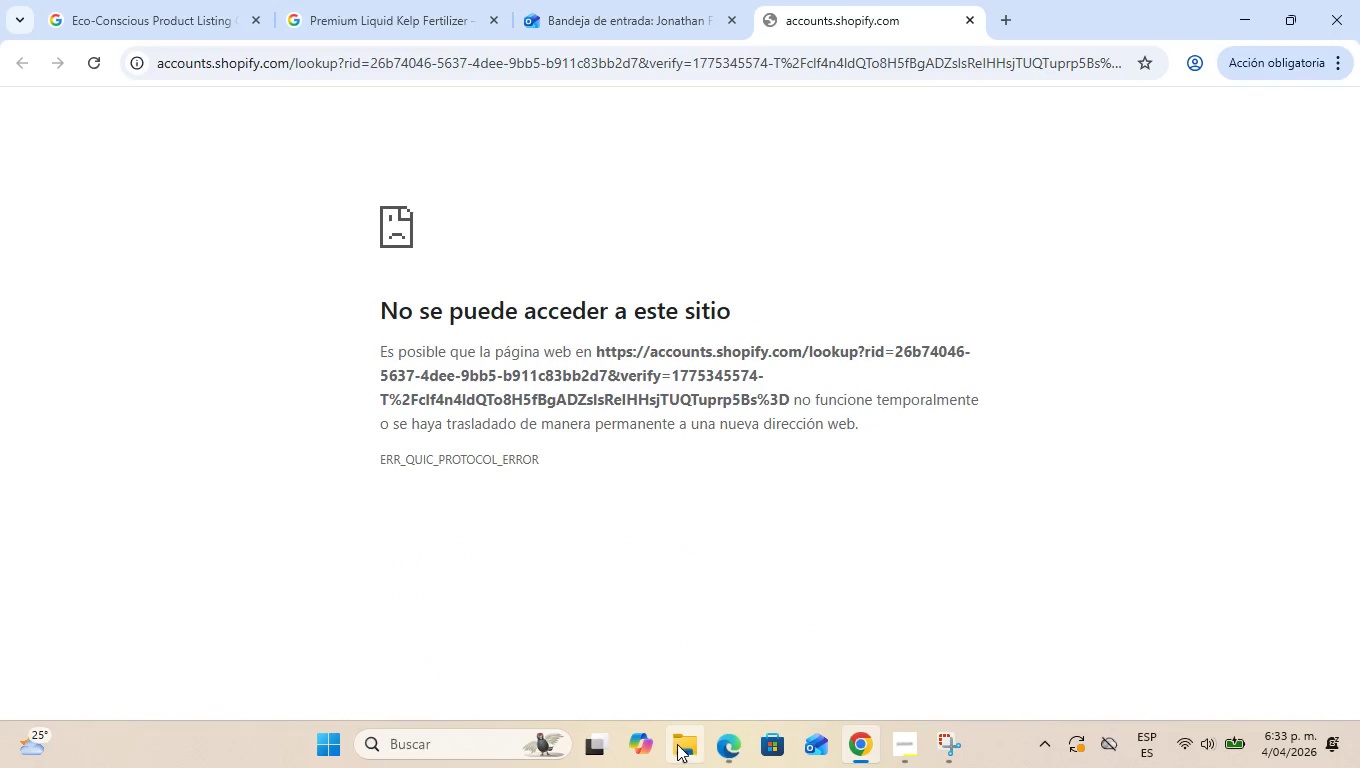 
left_click([682, 745])
 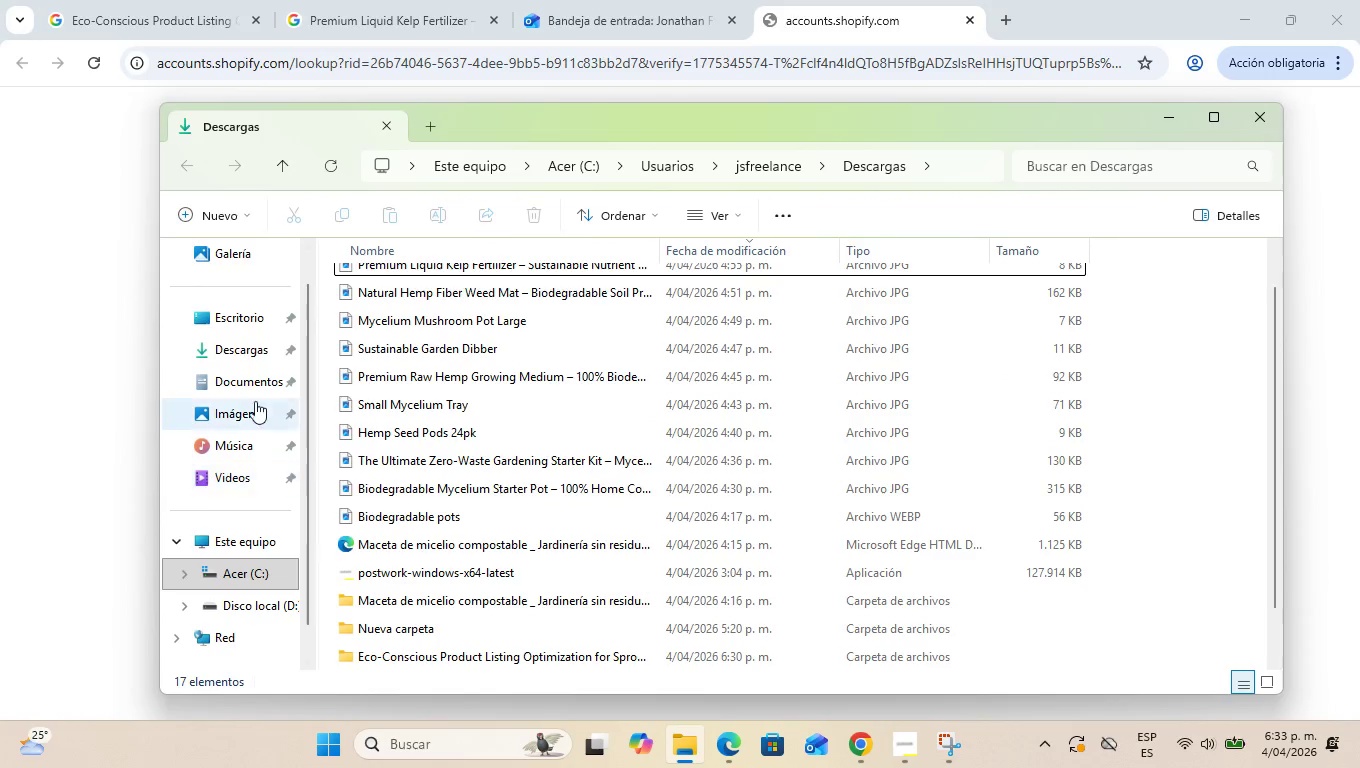 
left_click([257, 355])
 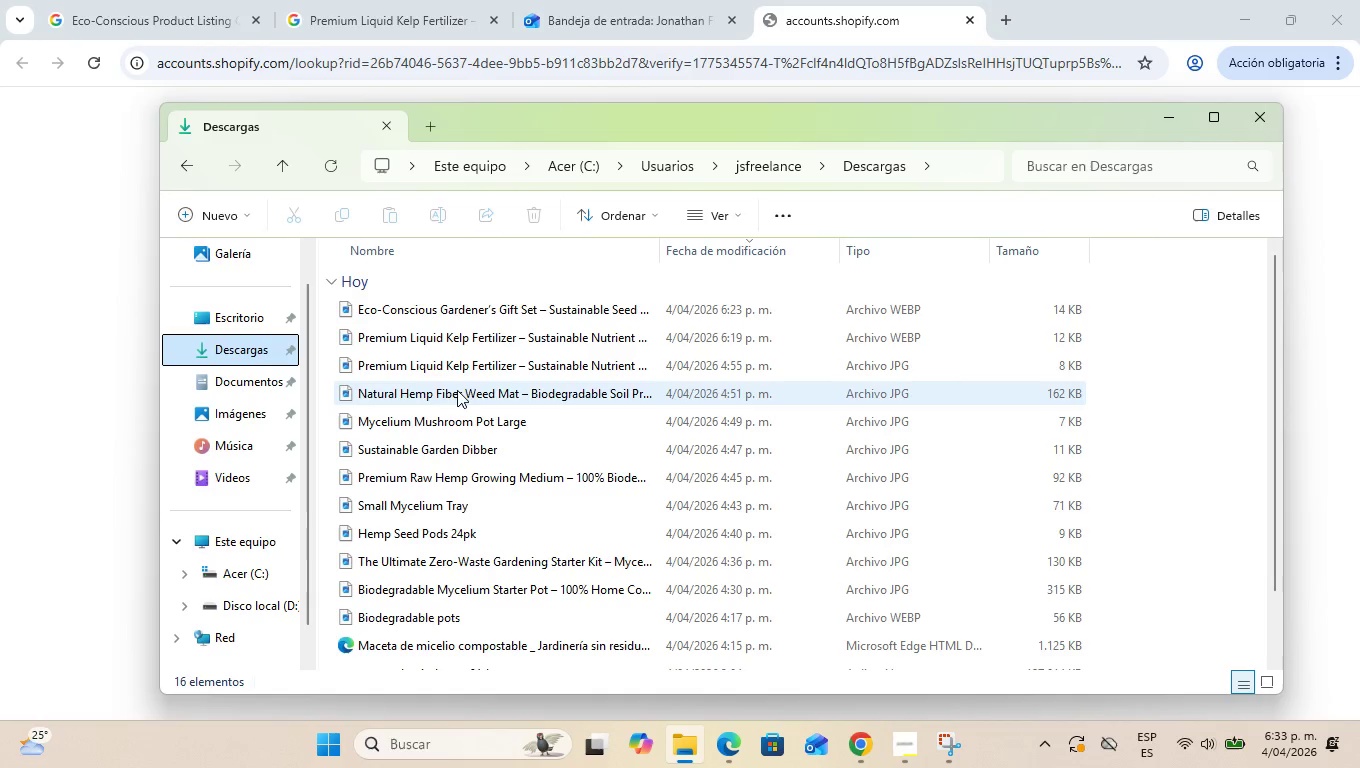 
scroll: coordinate [469, 411], scroll_direction: down, amount: 8.0
 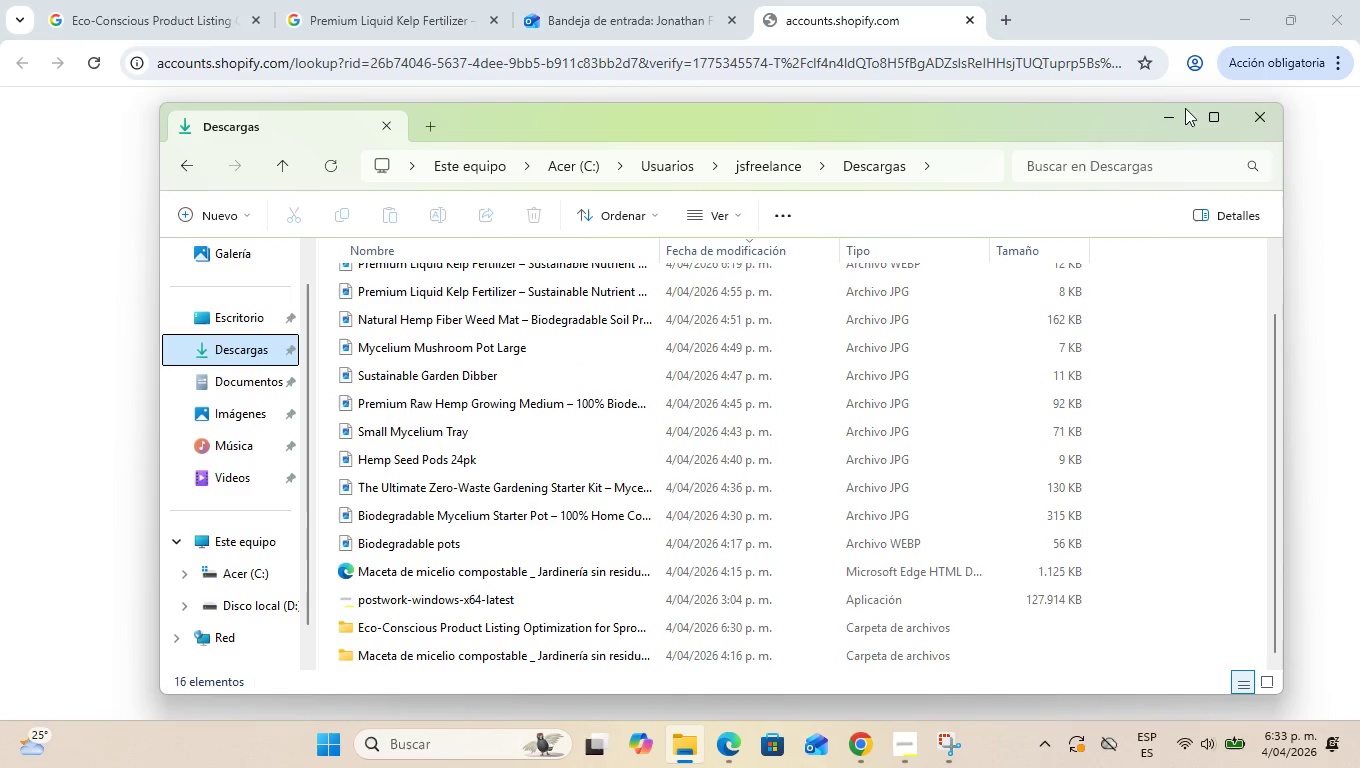 
left_click([1172, 117])
 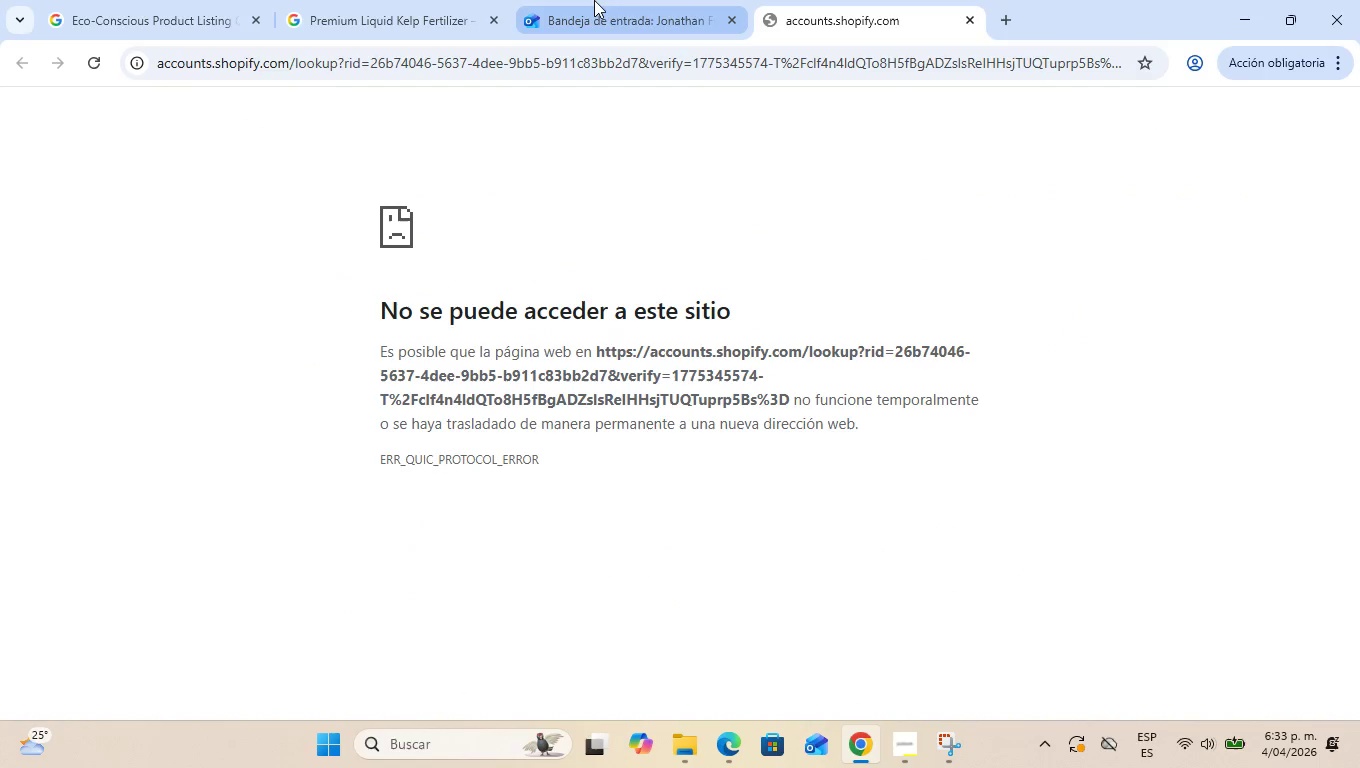 
left_click([596, 0])
 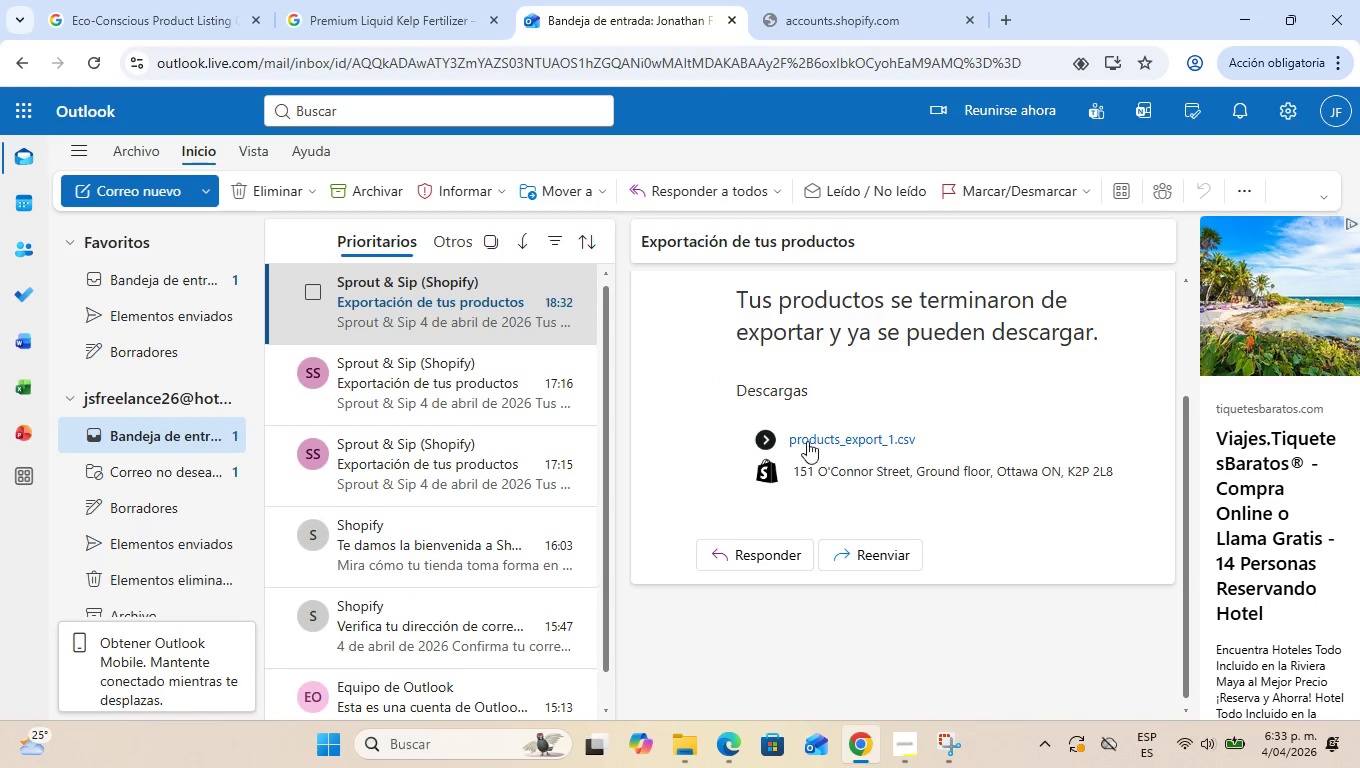 
right_click([815, 440])
 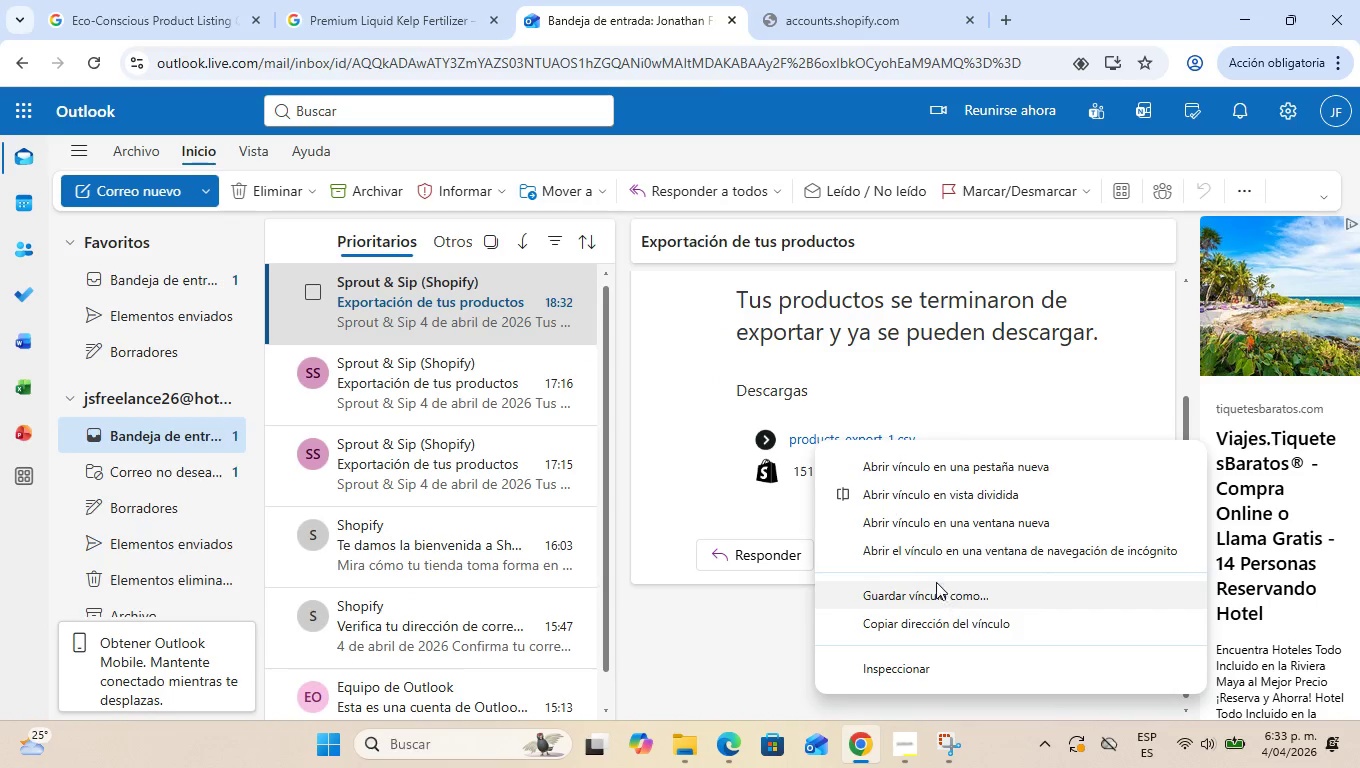 
left_click([671, 487])
 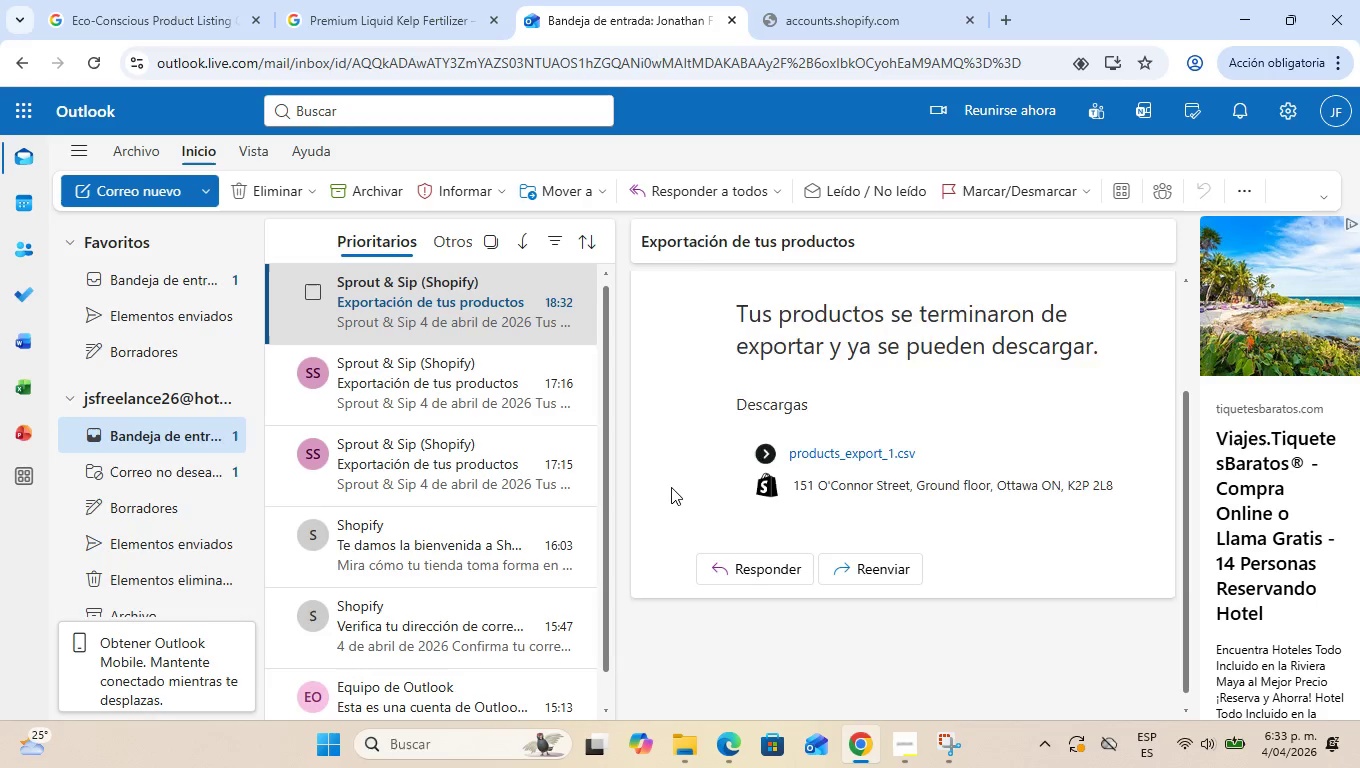 
scroll: coordinate [671, 487], scroll_direction: up, amount: 4.0
 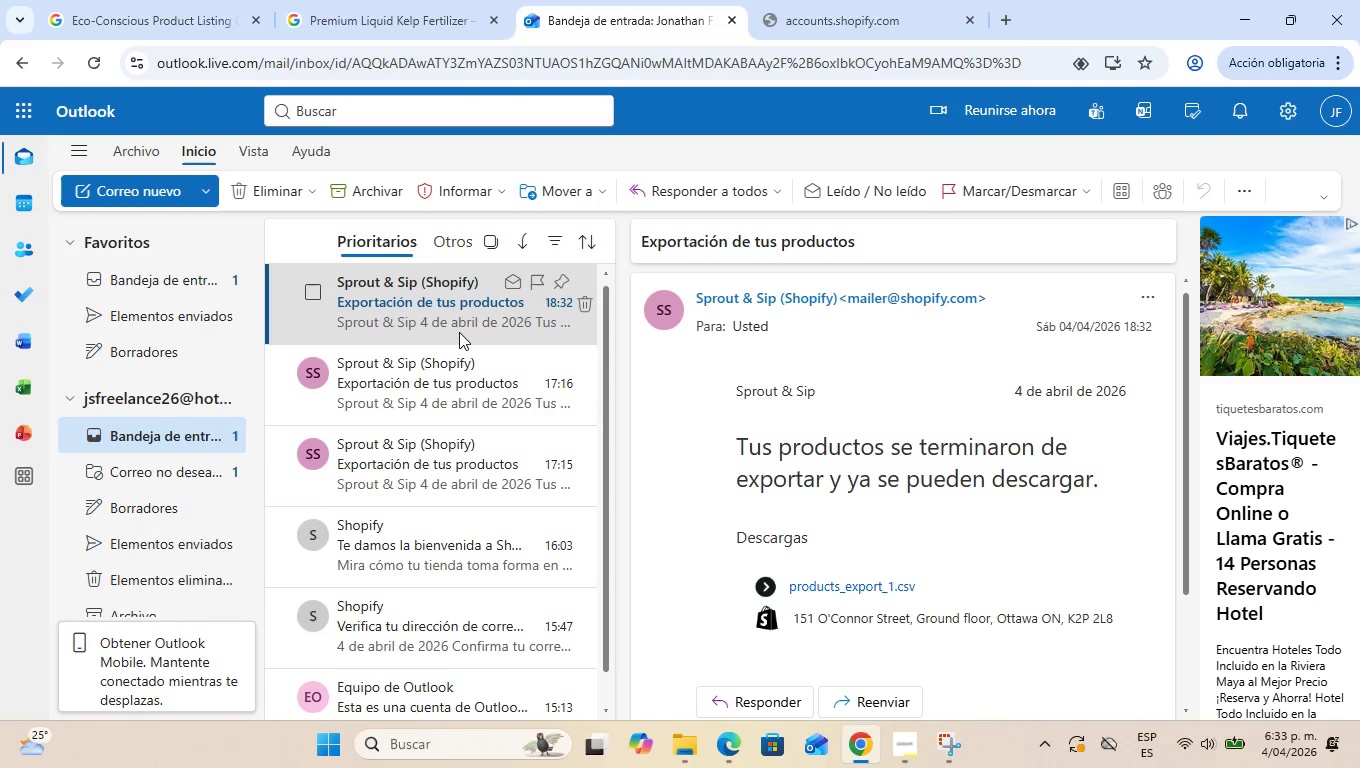 
left_click([459, 329])
 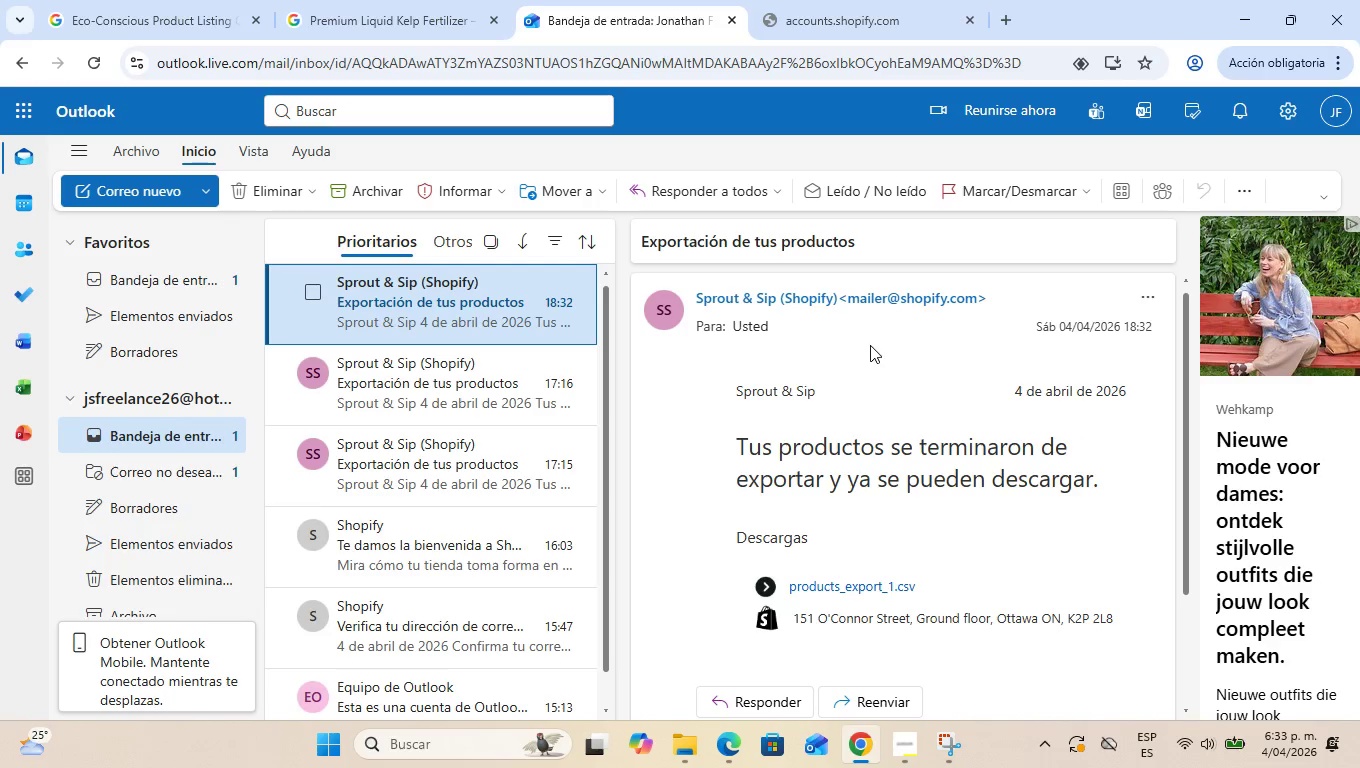 
scroll: coordinate [881, 361], scroll_direction: down, amount: 1.0
 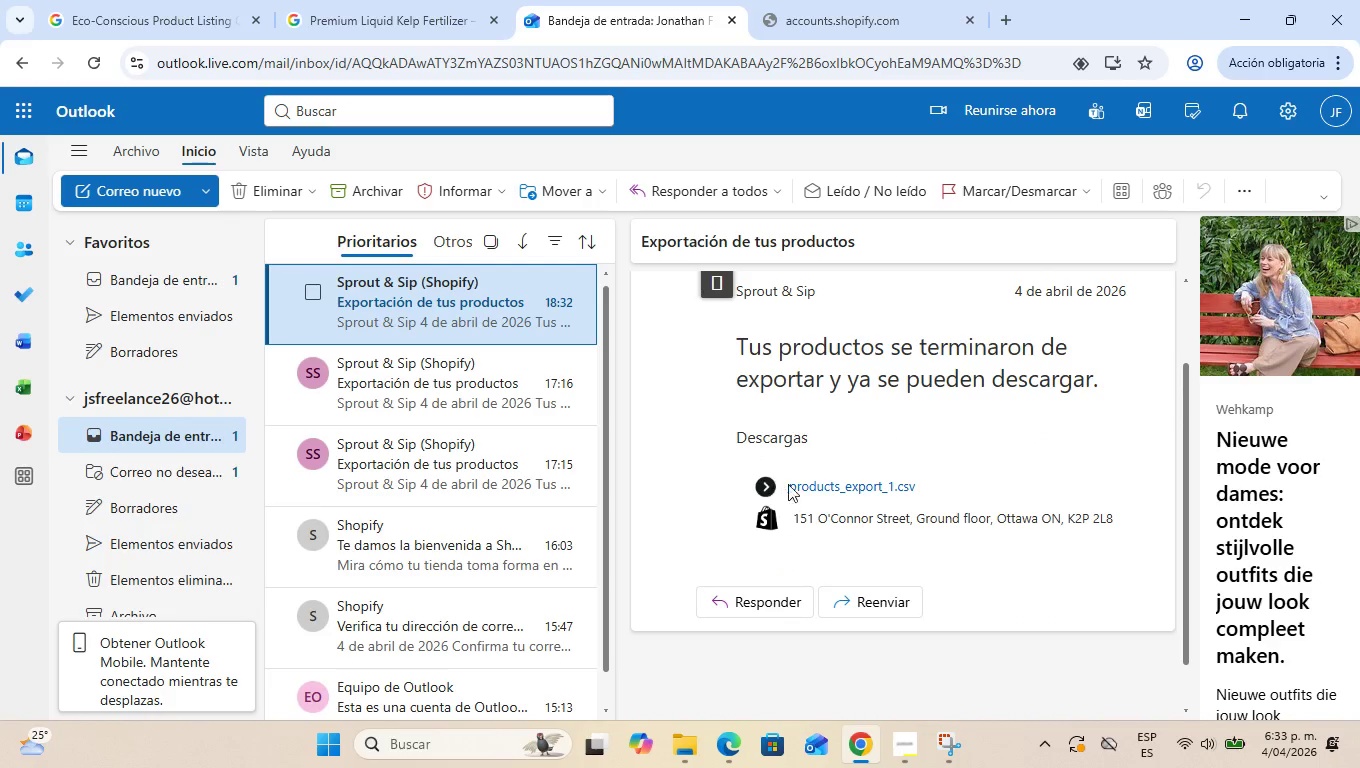 
left_click([811, 483])
 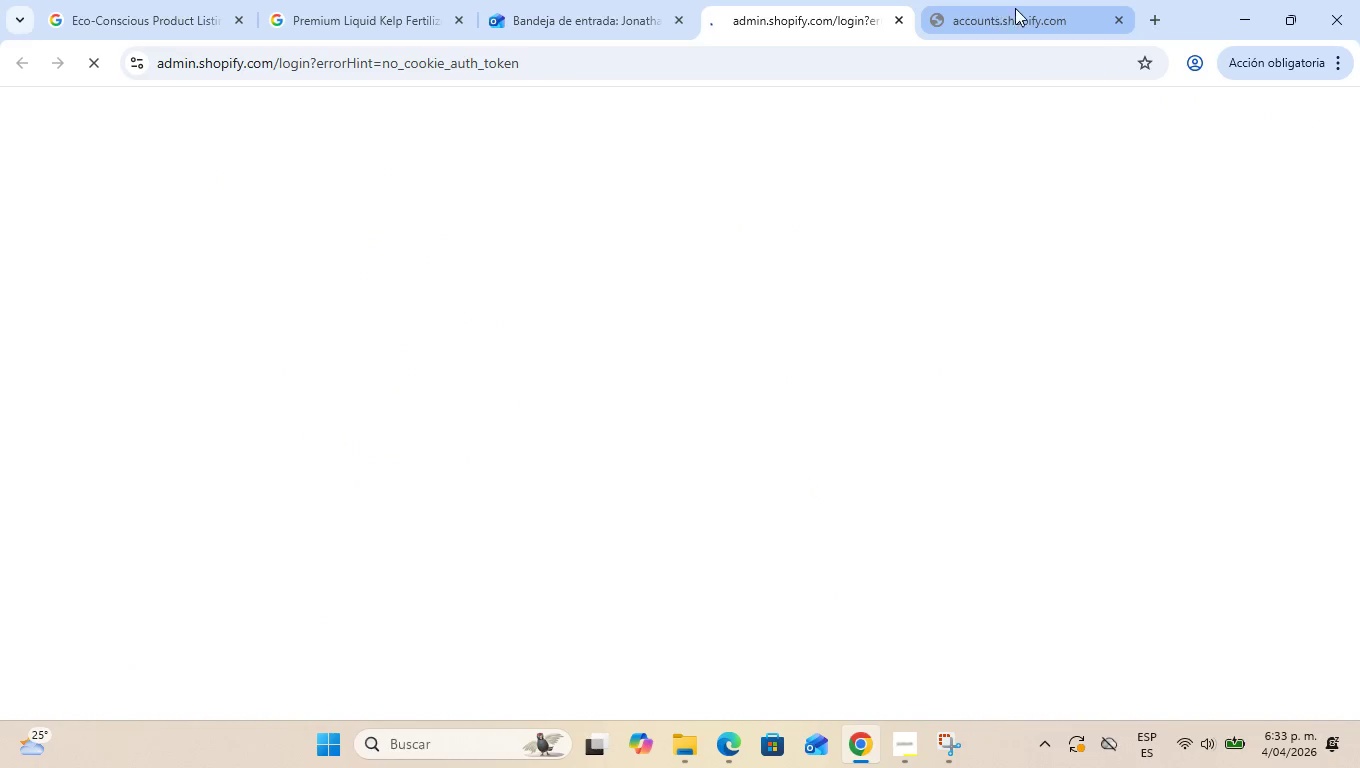 
left_click([1119, 17])
 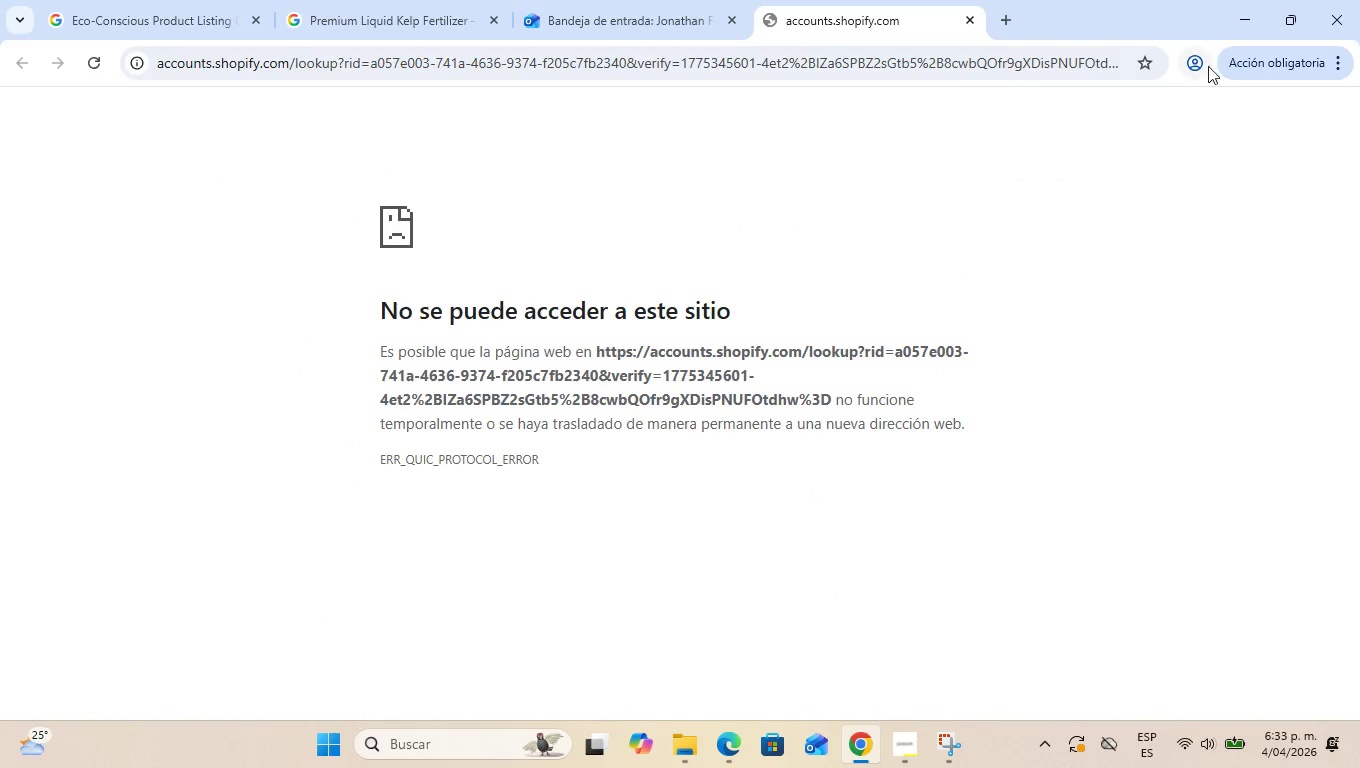 
left_click([1246, 62])
 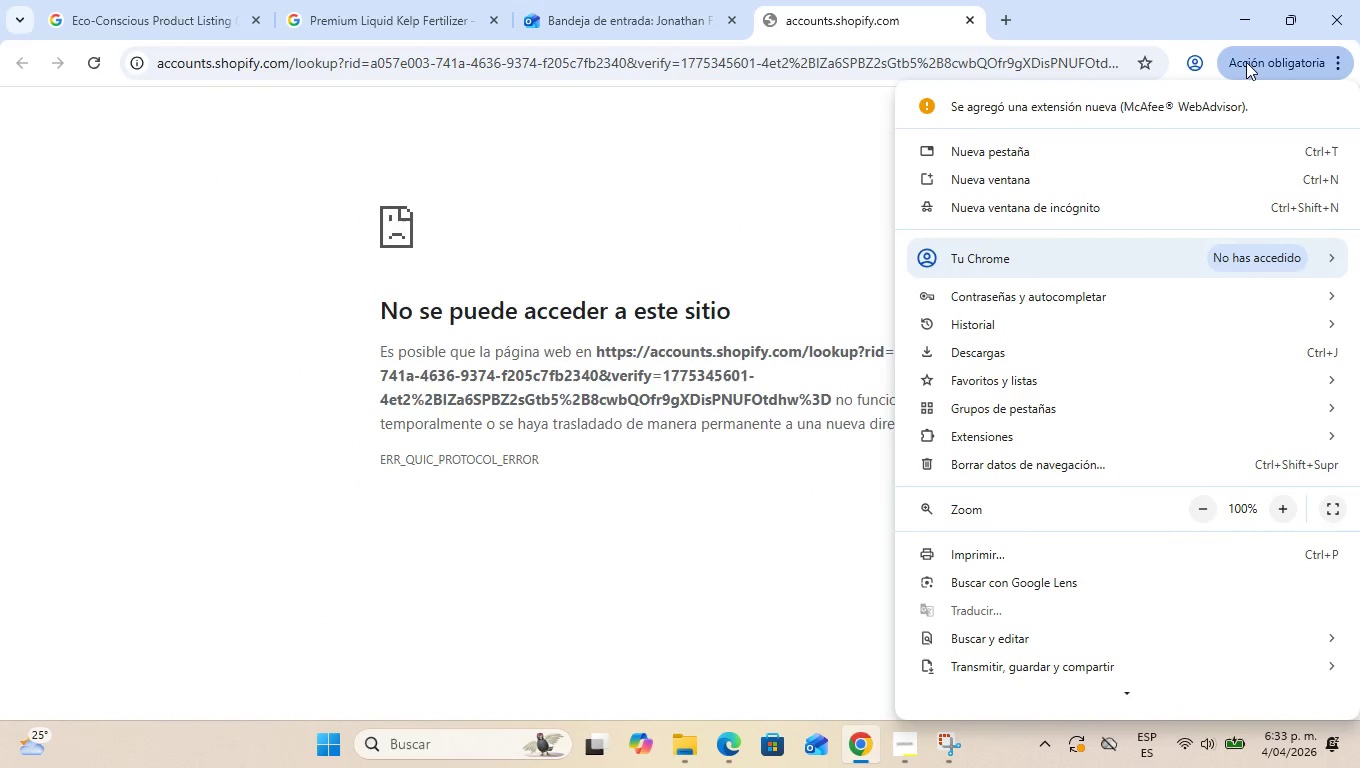 
left_click([1246, 62])
 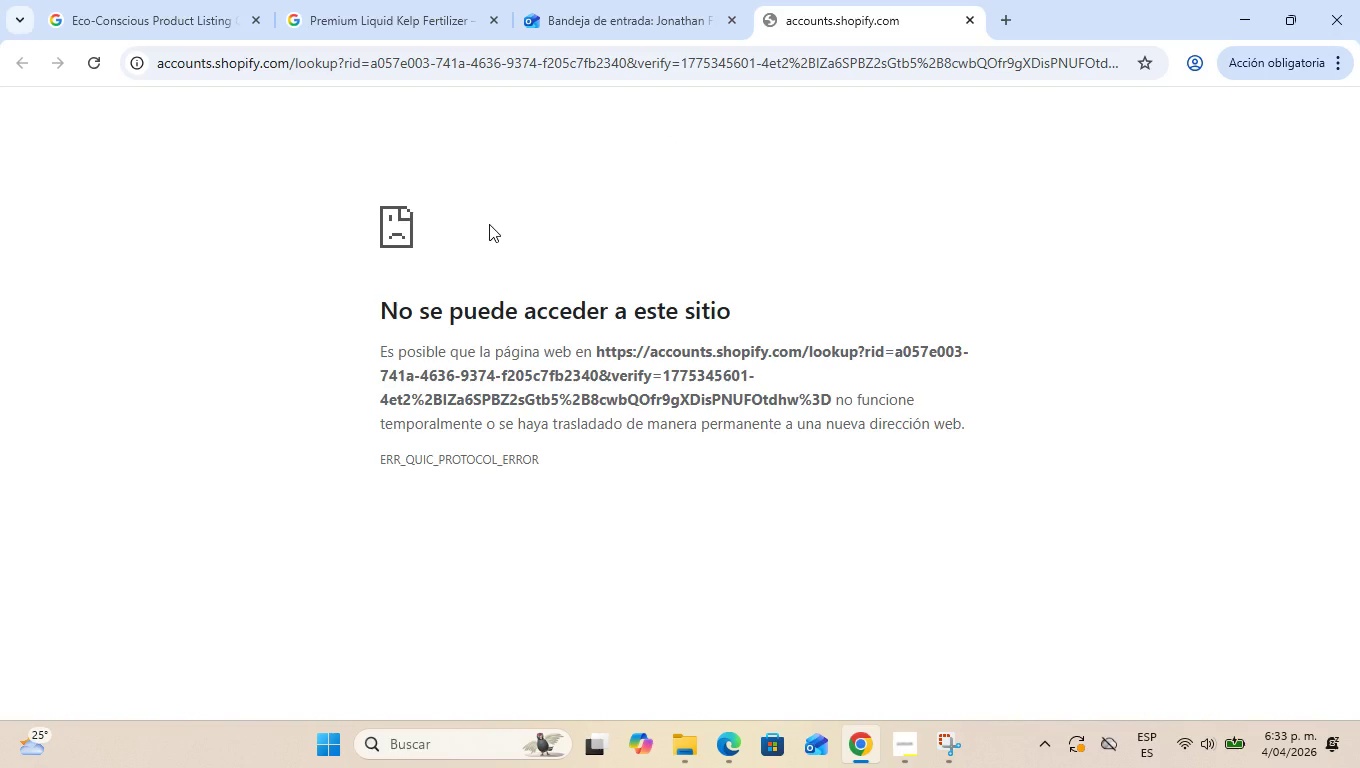 
left_click([698, 748])
 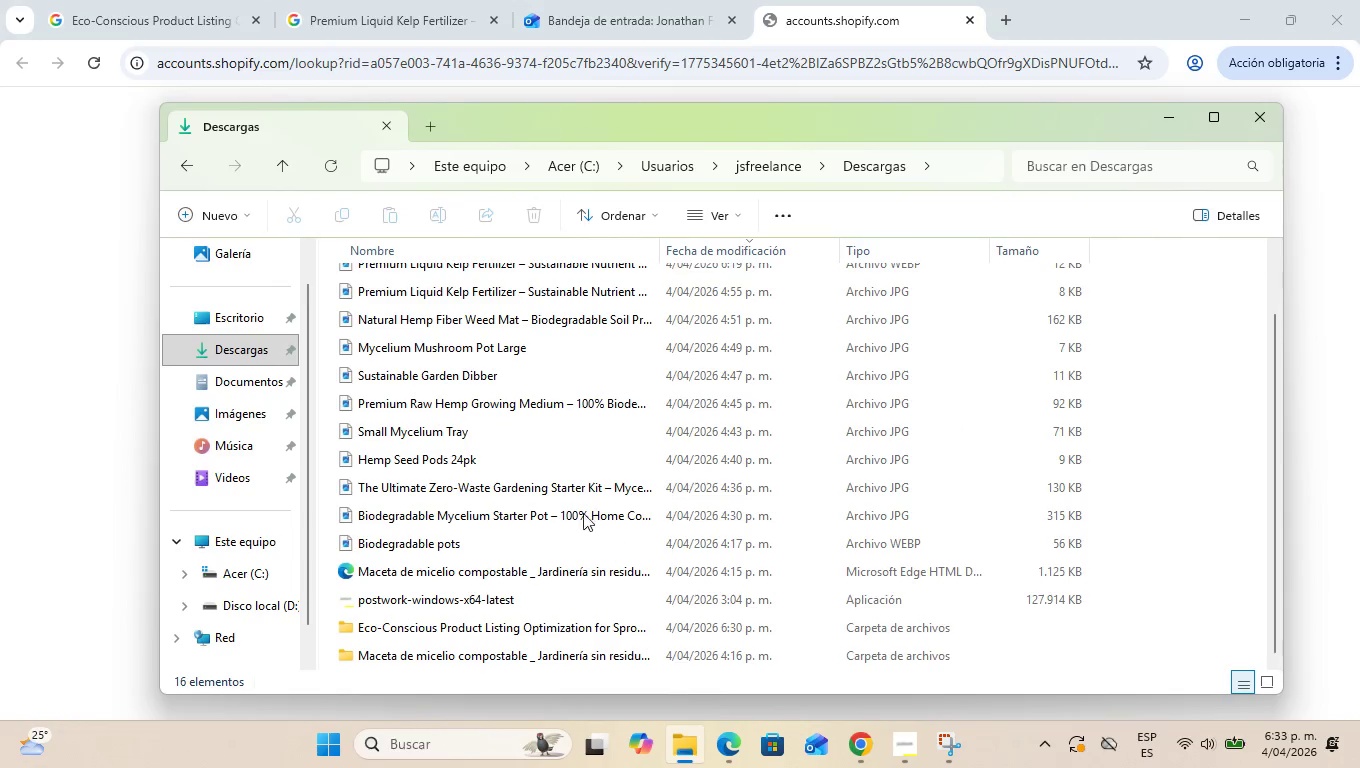 
scroll: coordinate [544, 557], scroll_direction: up, amount: 4.0
 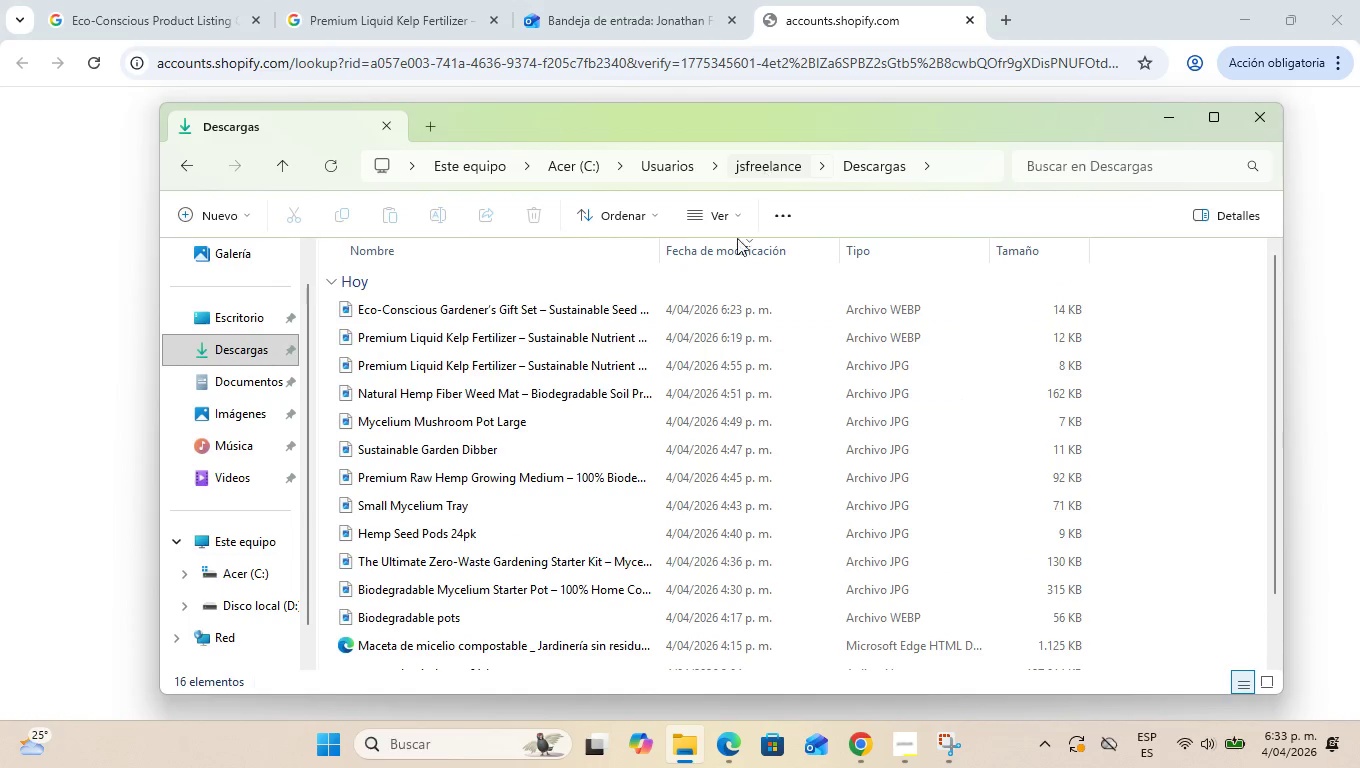 
scroll: coordinate [655, 421], scroll_direction: down, amount: 5.0
 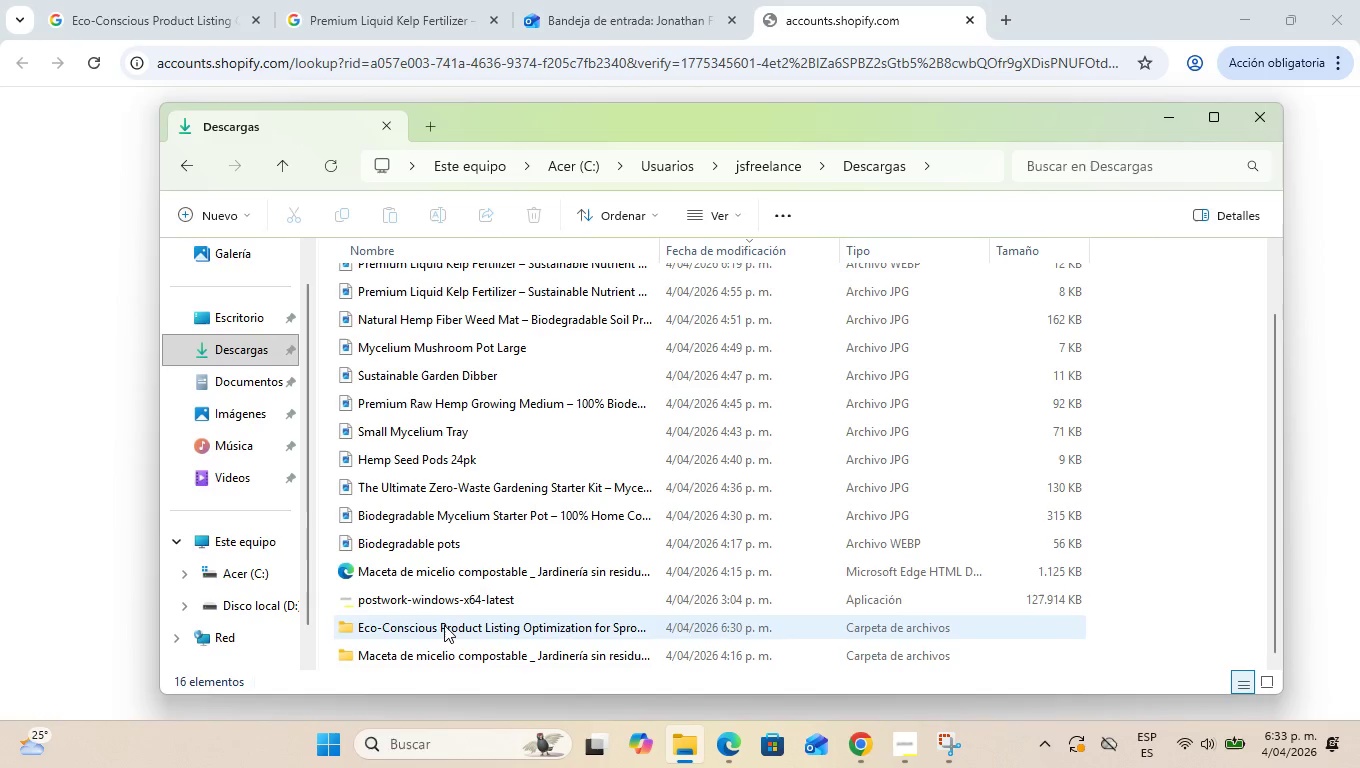 
double_click([444, 625])
 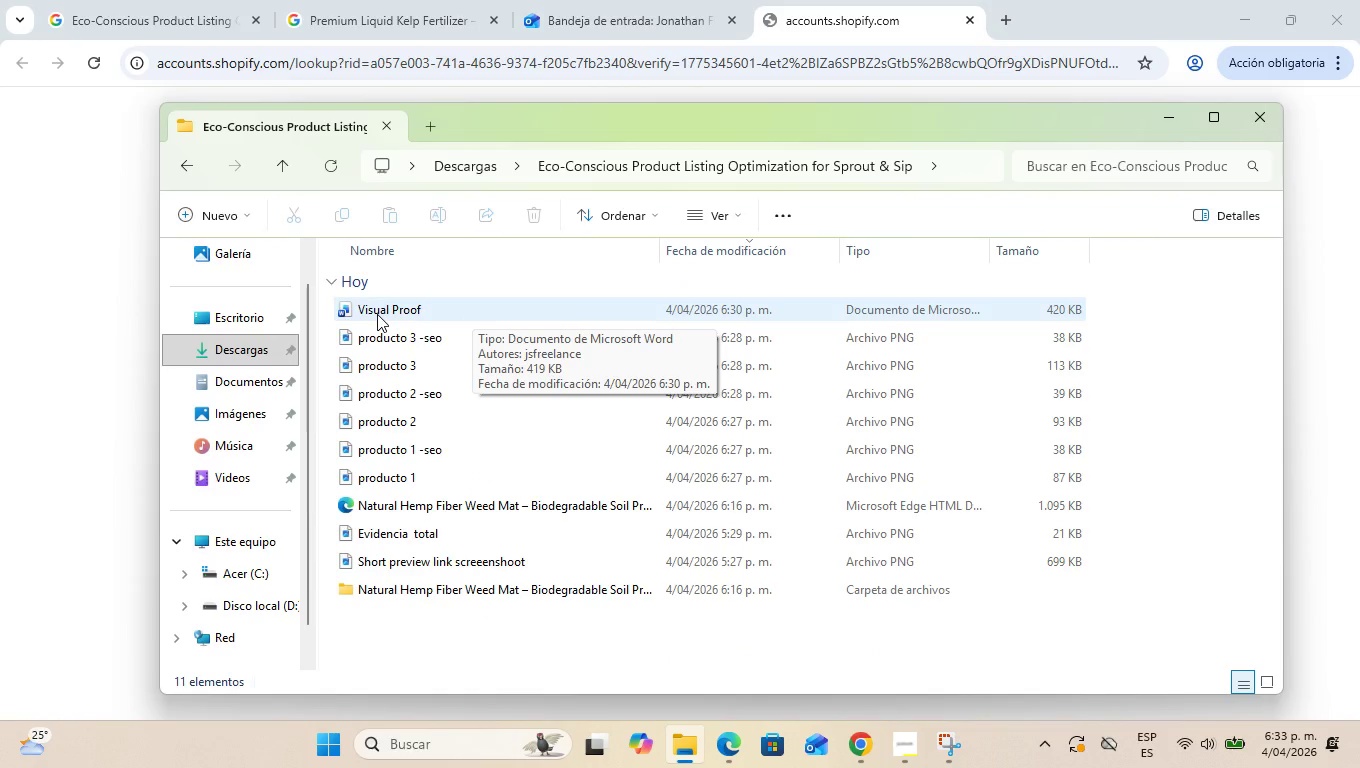 
right_click([377, 314])
 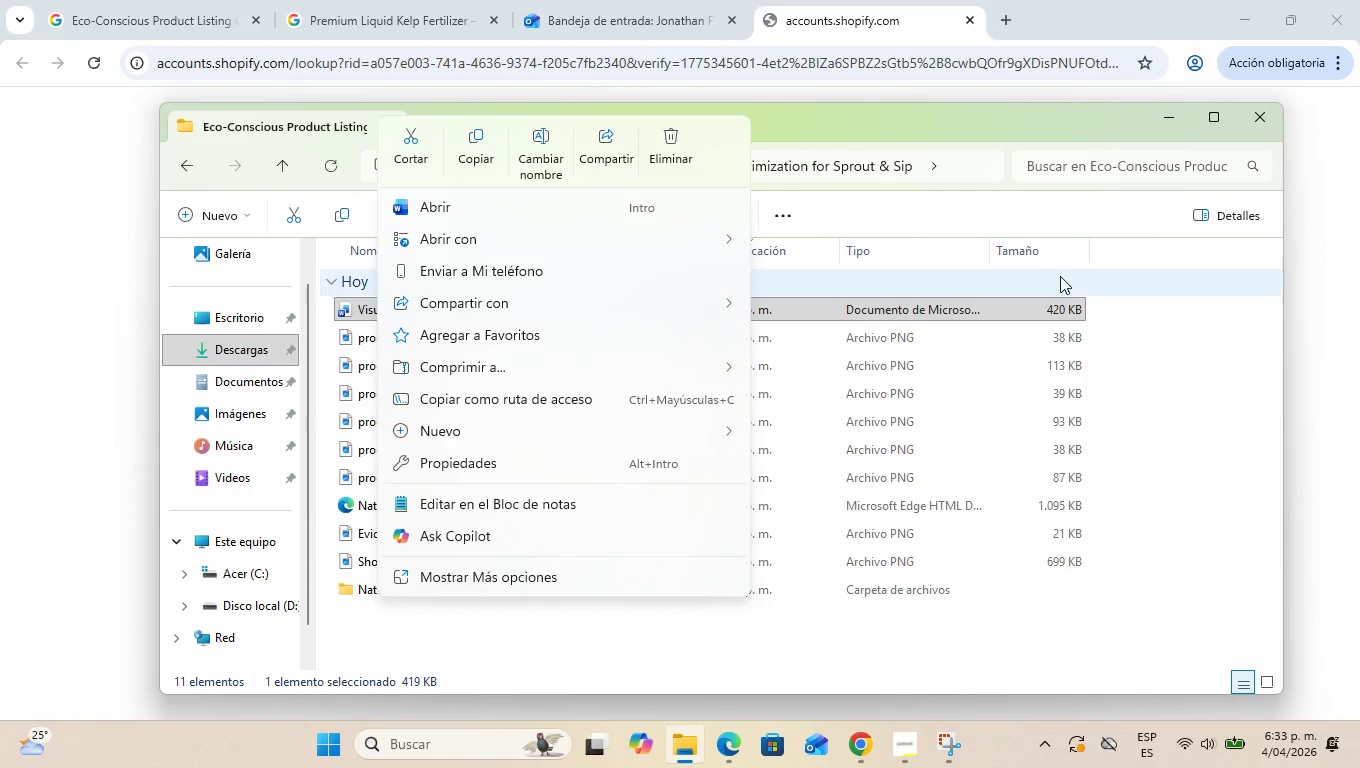 
left_click([1138, 326])
 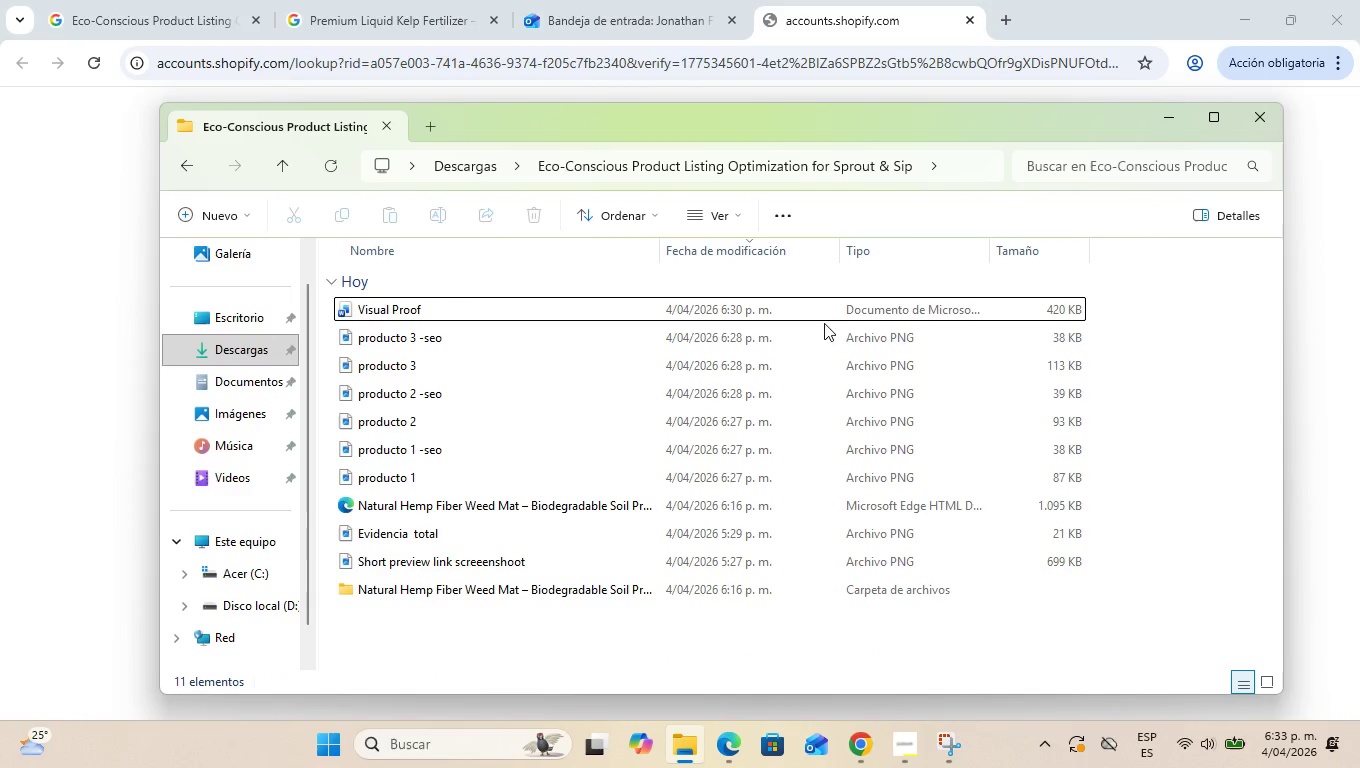 
scroll: coordinate [815, 326], scroll_direction: down, amount: 4.0
 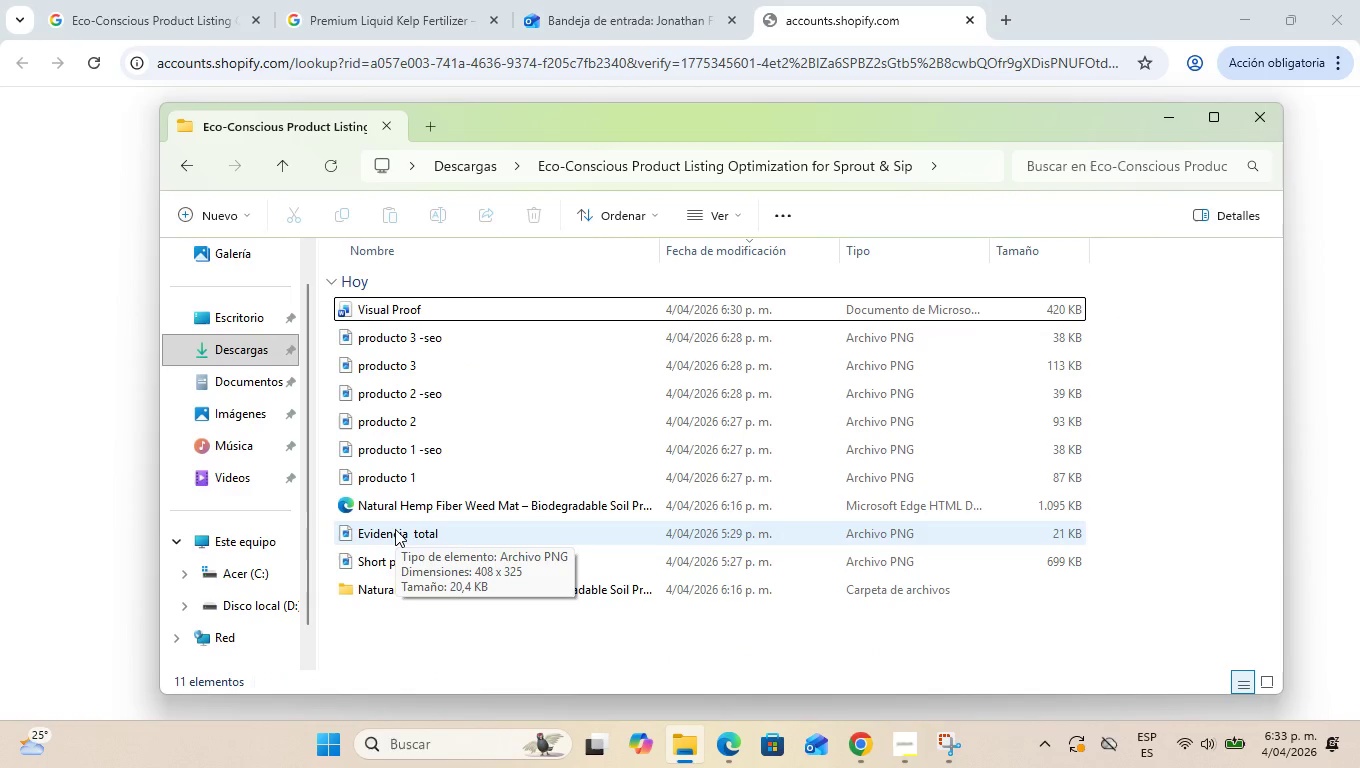 
double_click([395, 529])
 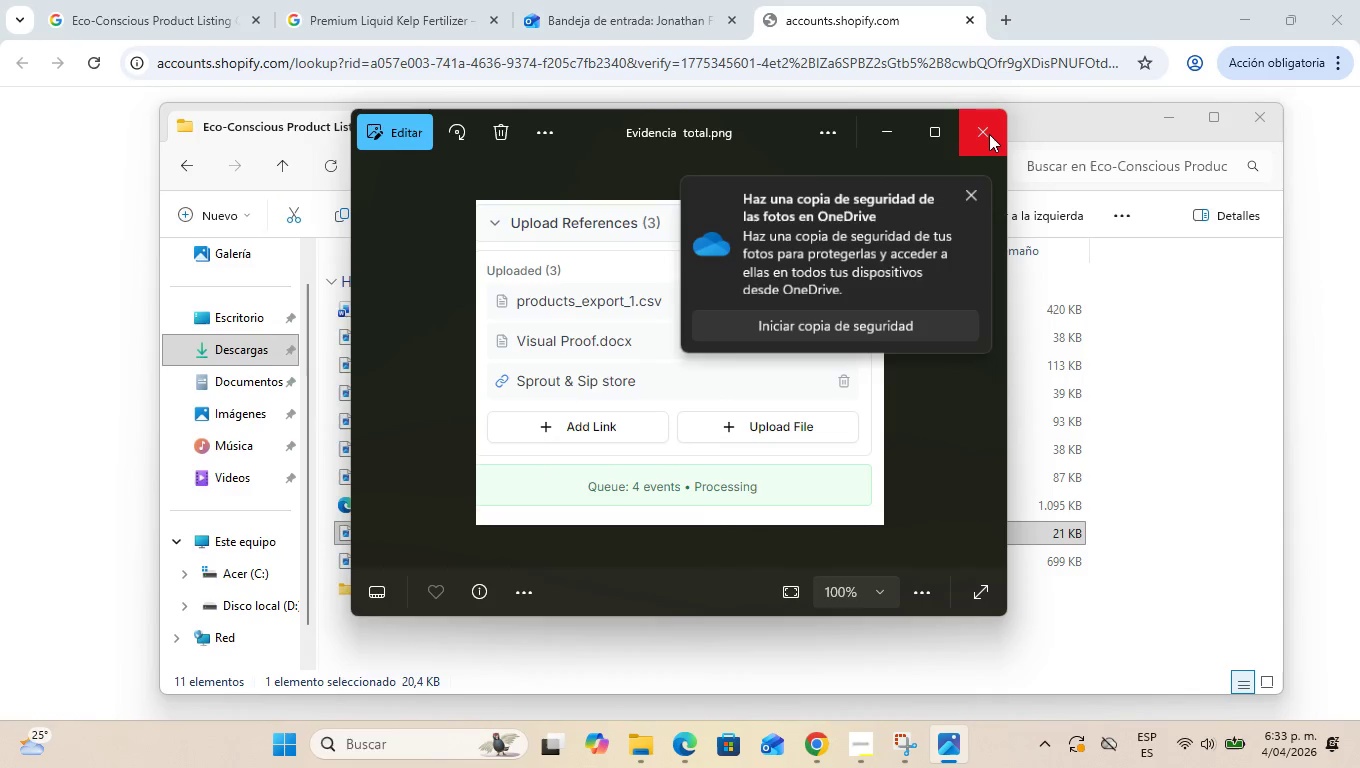 
left_click([989, 134])
 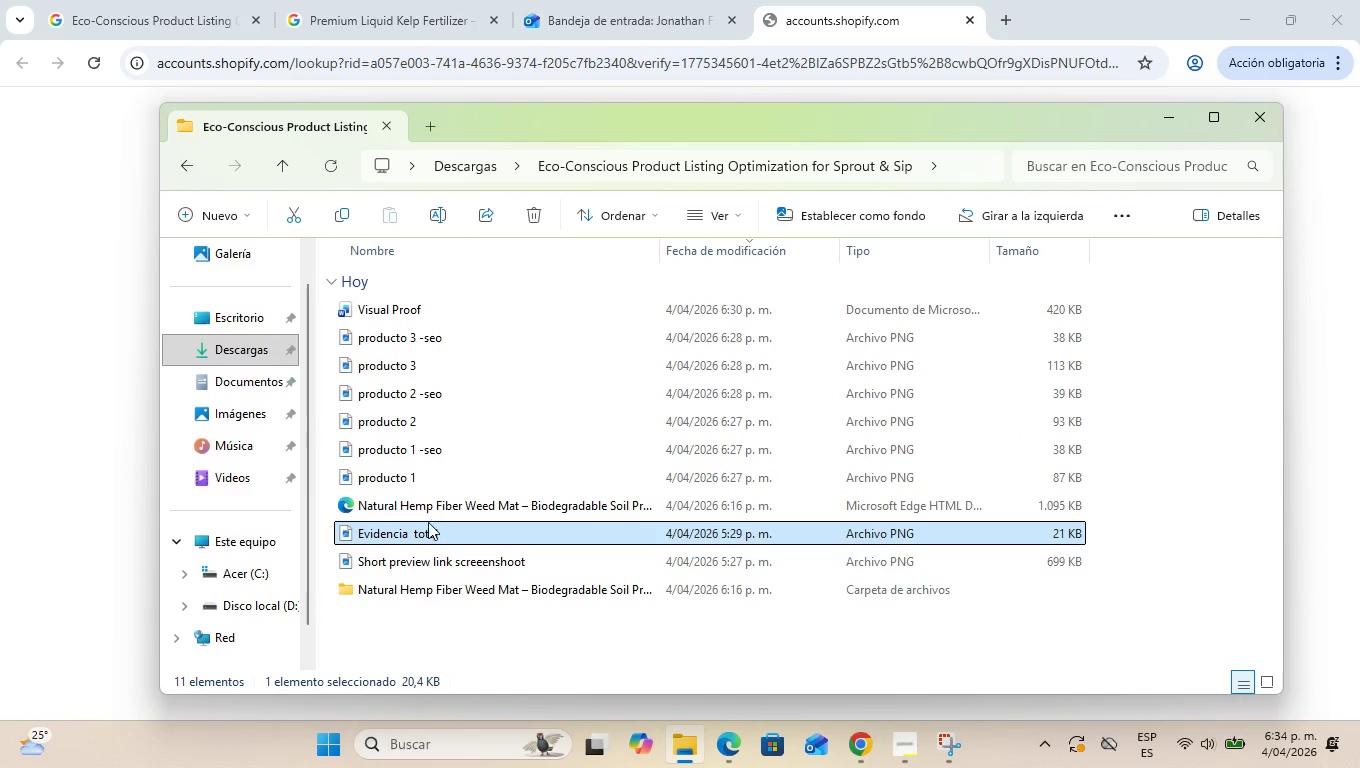 
right_click([425, 534])
 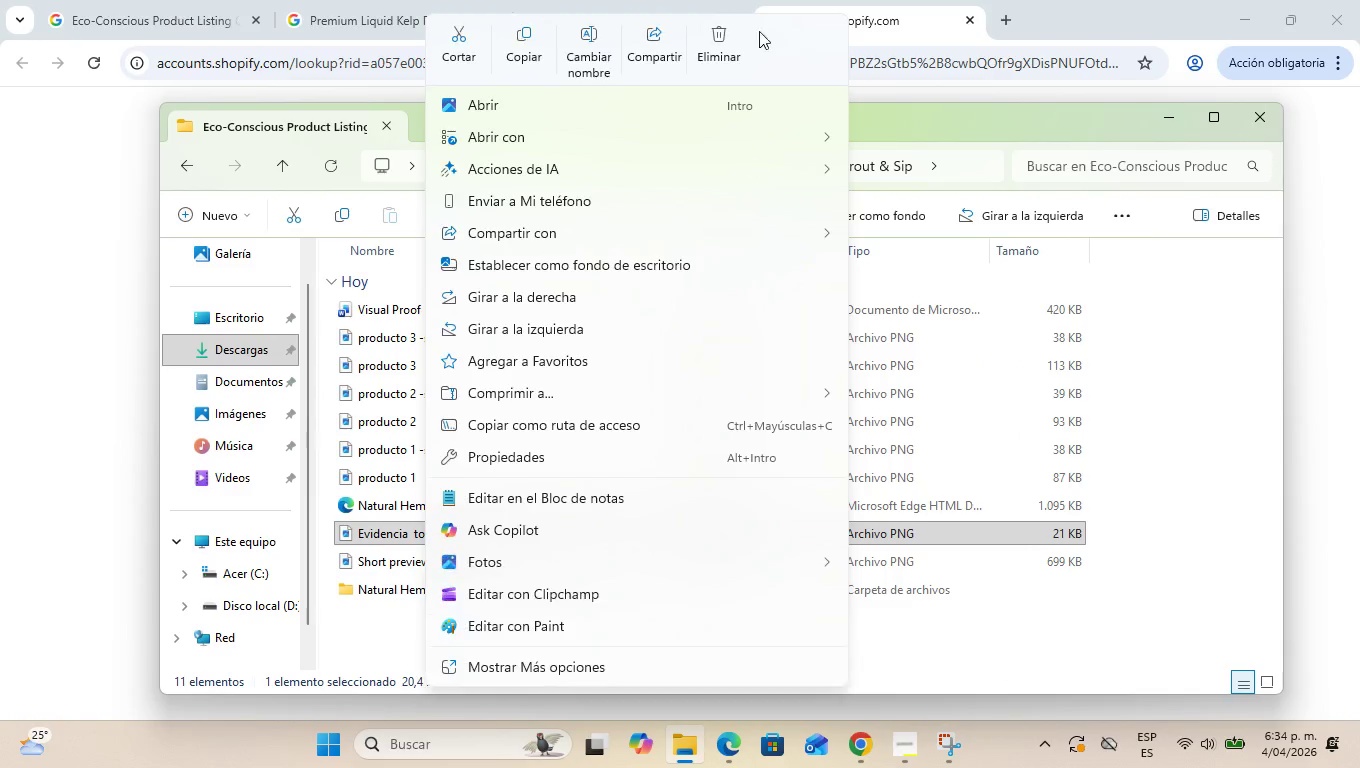 
left_click([715, 63])
 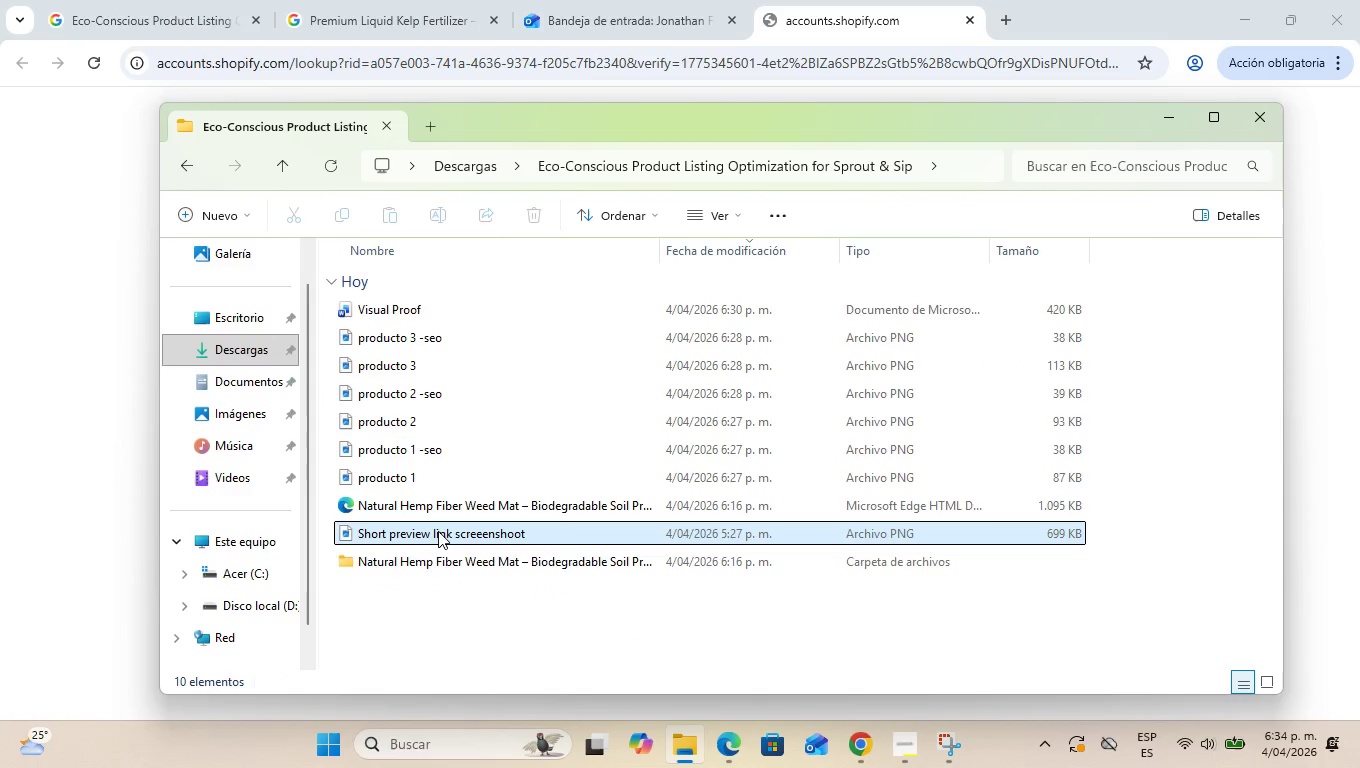 
right_click([434, 532])
 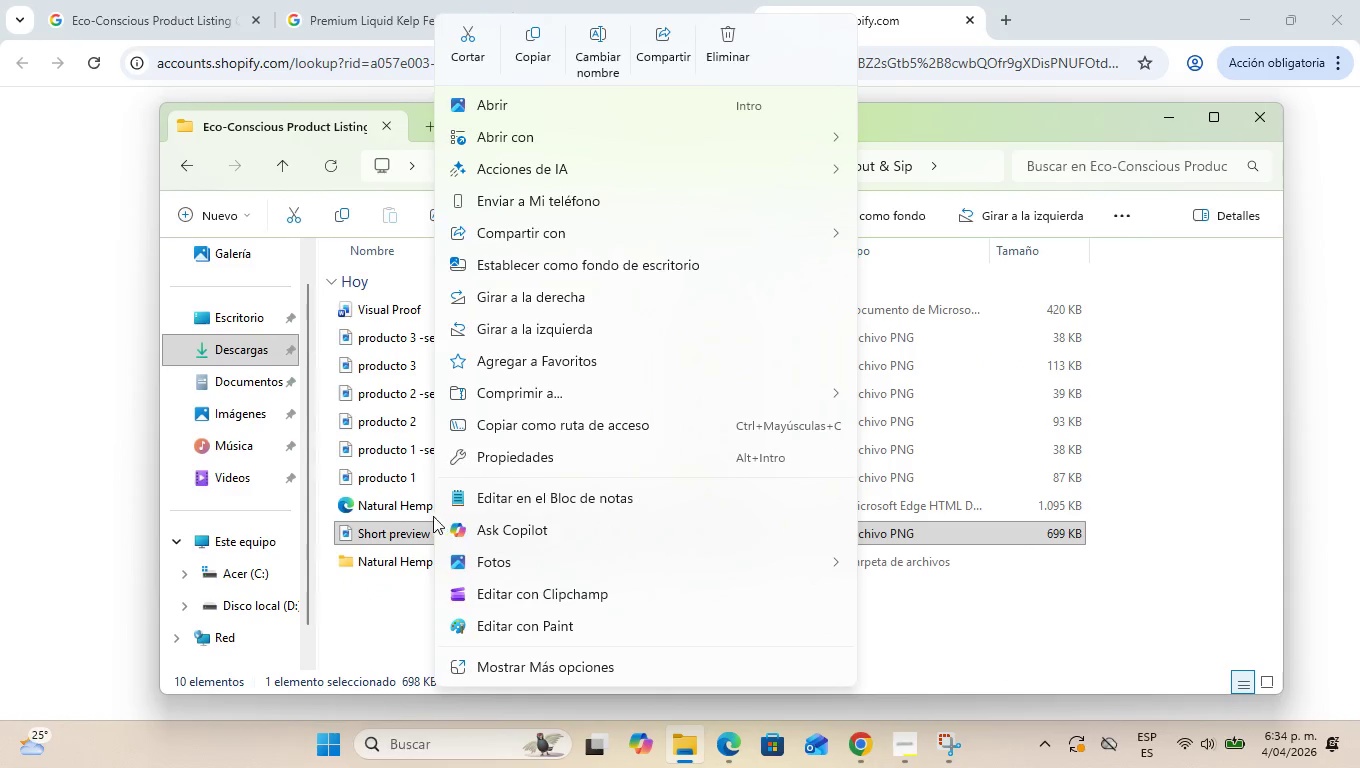 
double_click([390, 535])
 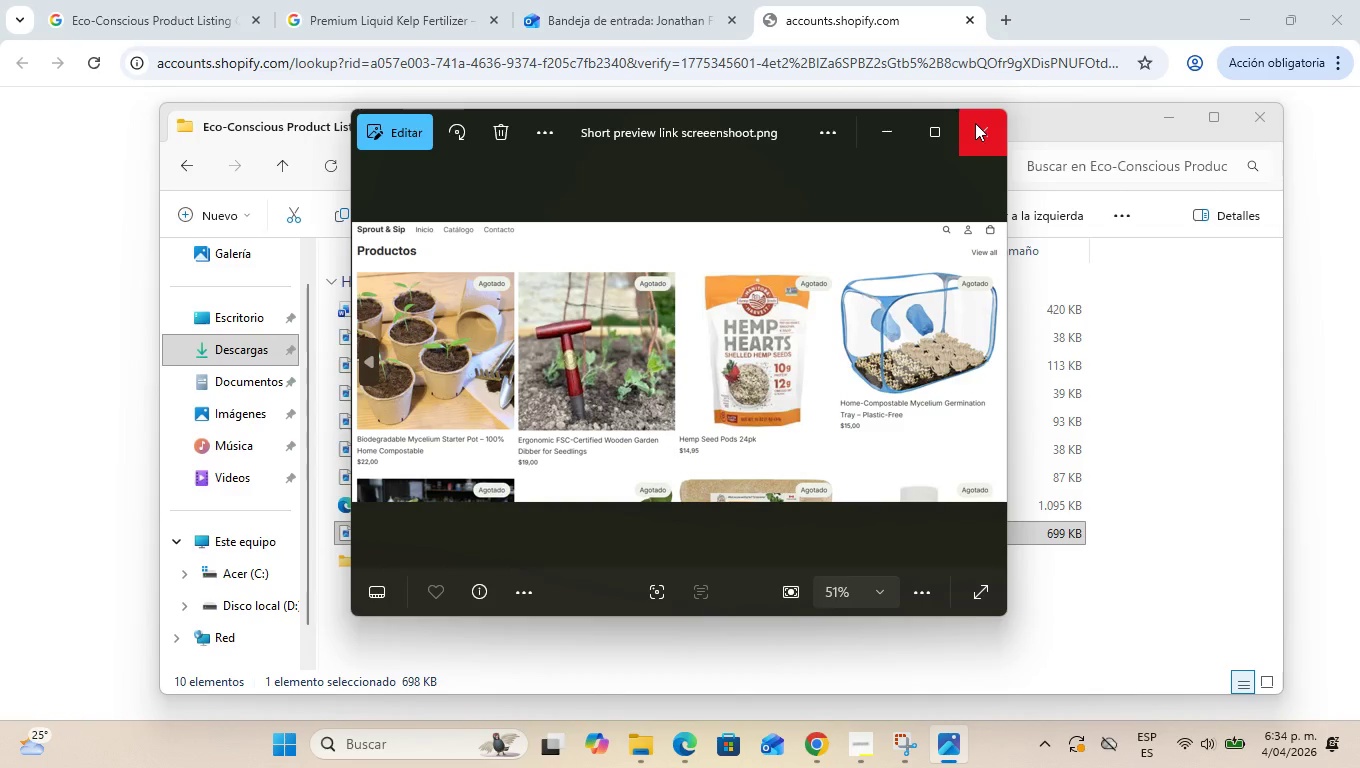 
left_click([975, 123])
 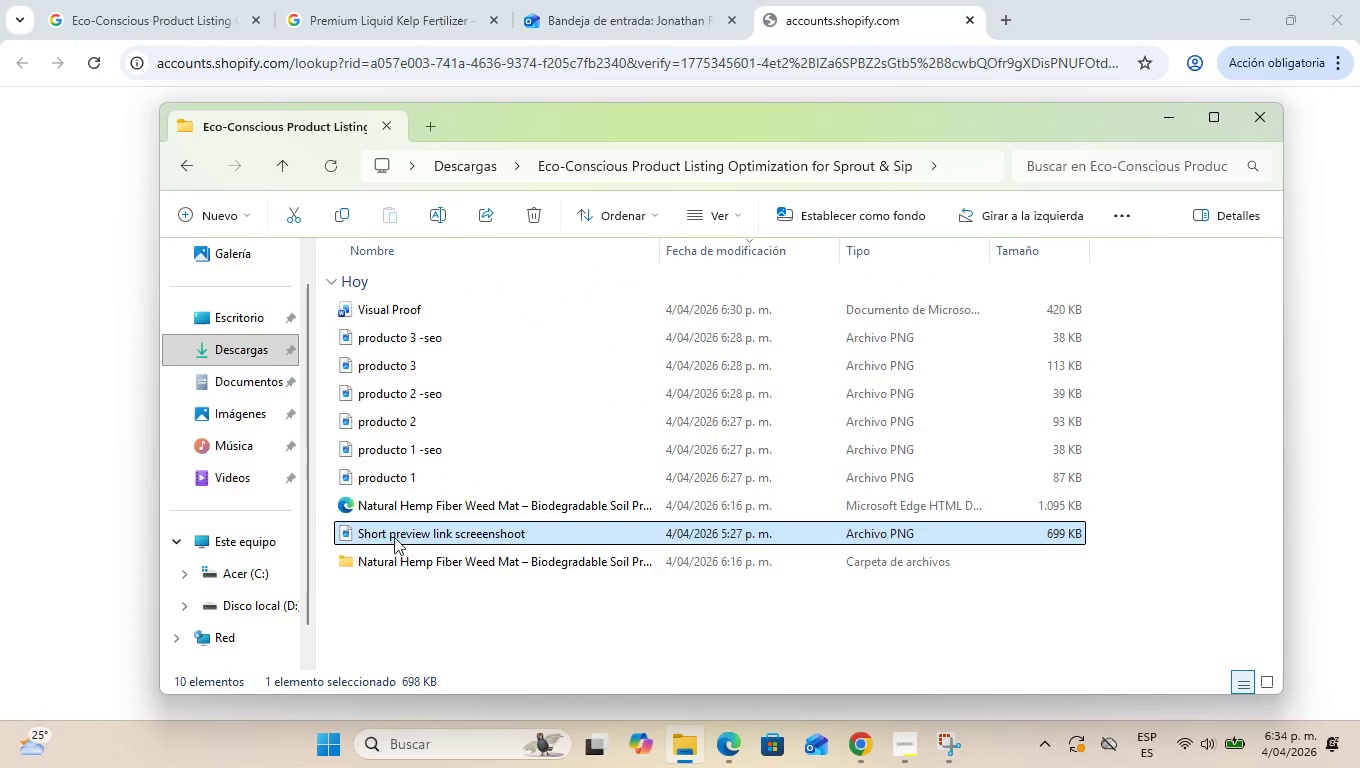 
right_click([402, 527])
 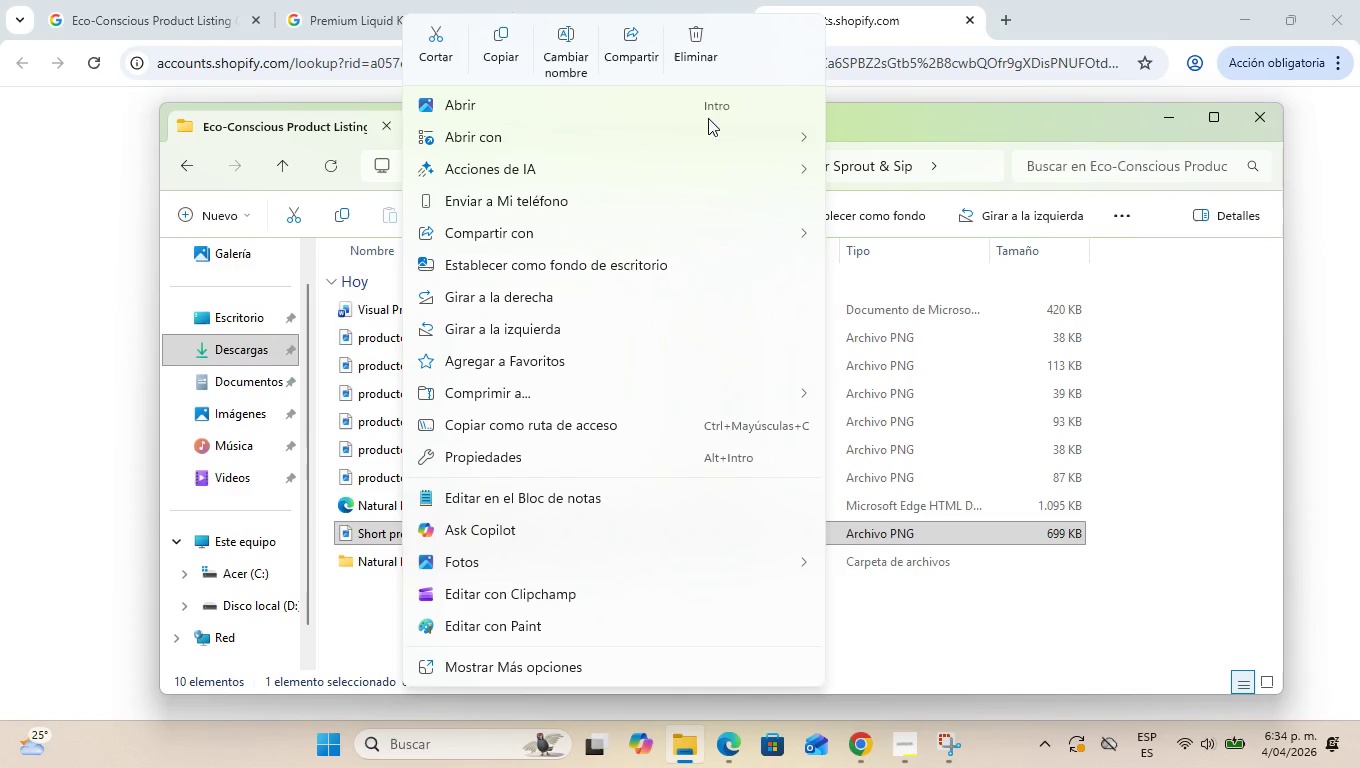 
left_click([708, 51])
 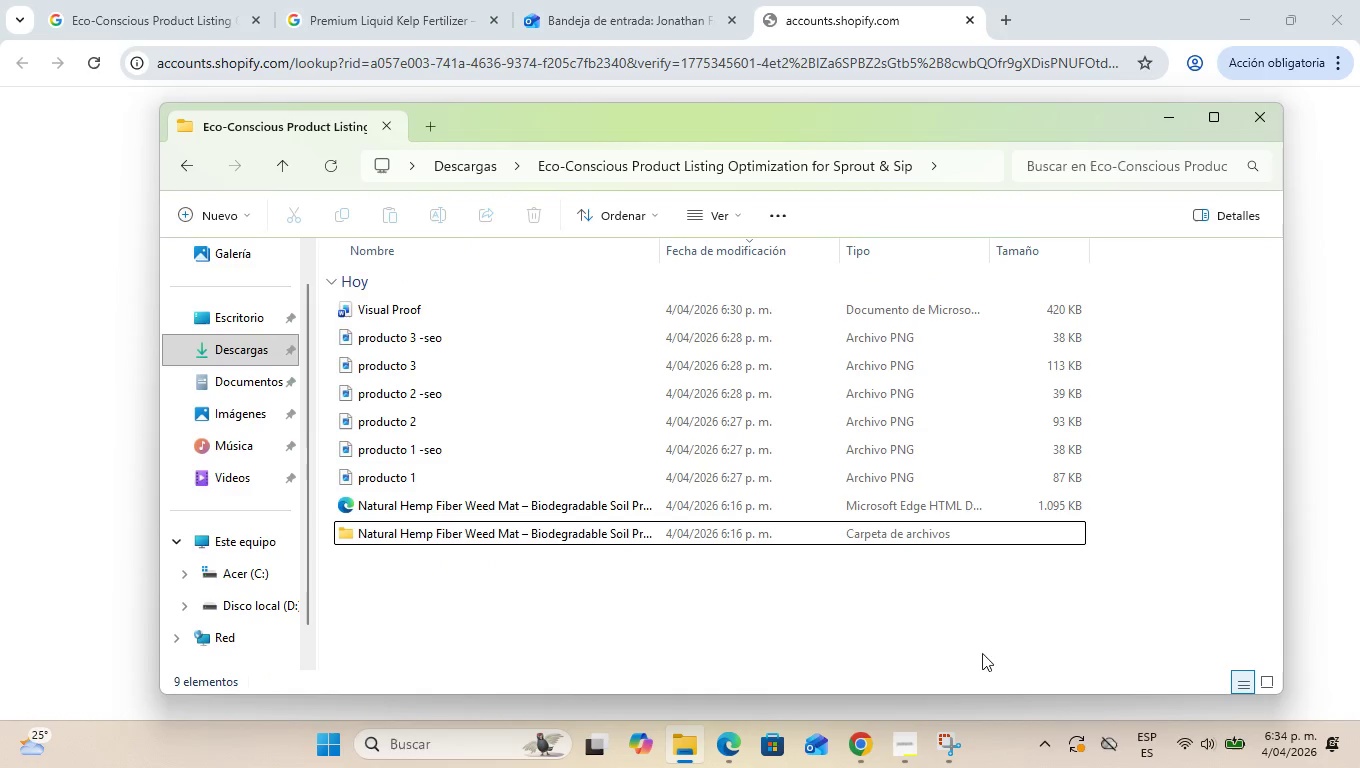 
left_click([733, 757])
 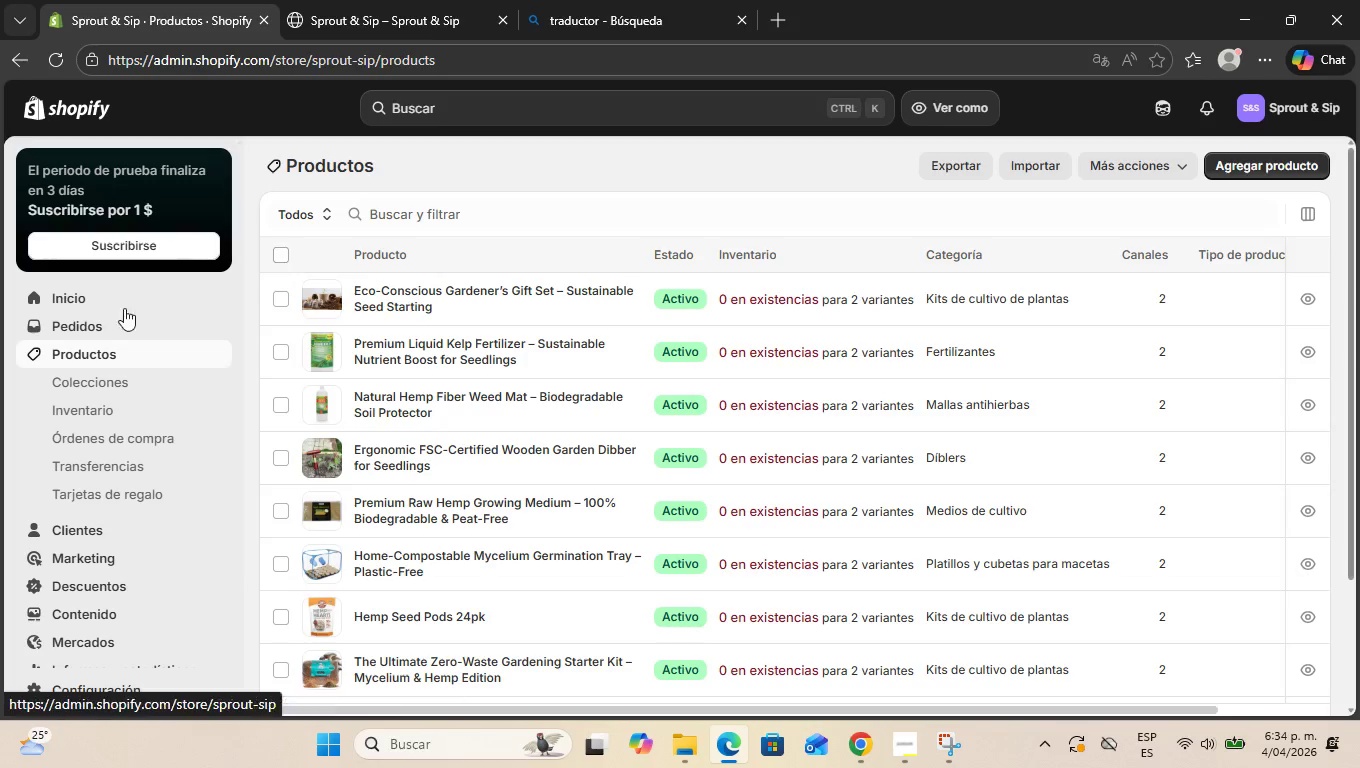 
left_click([108, 299])
 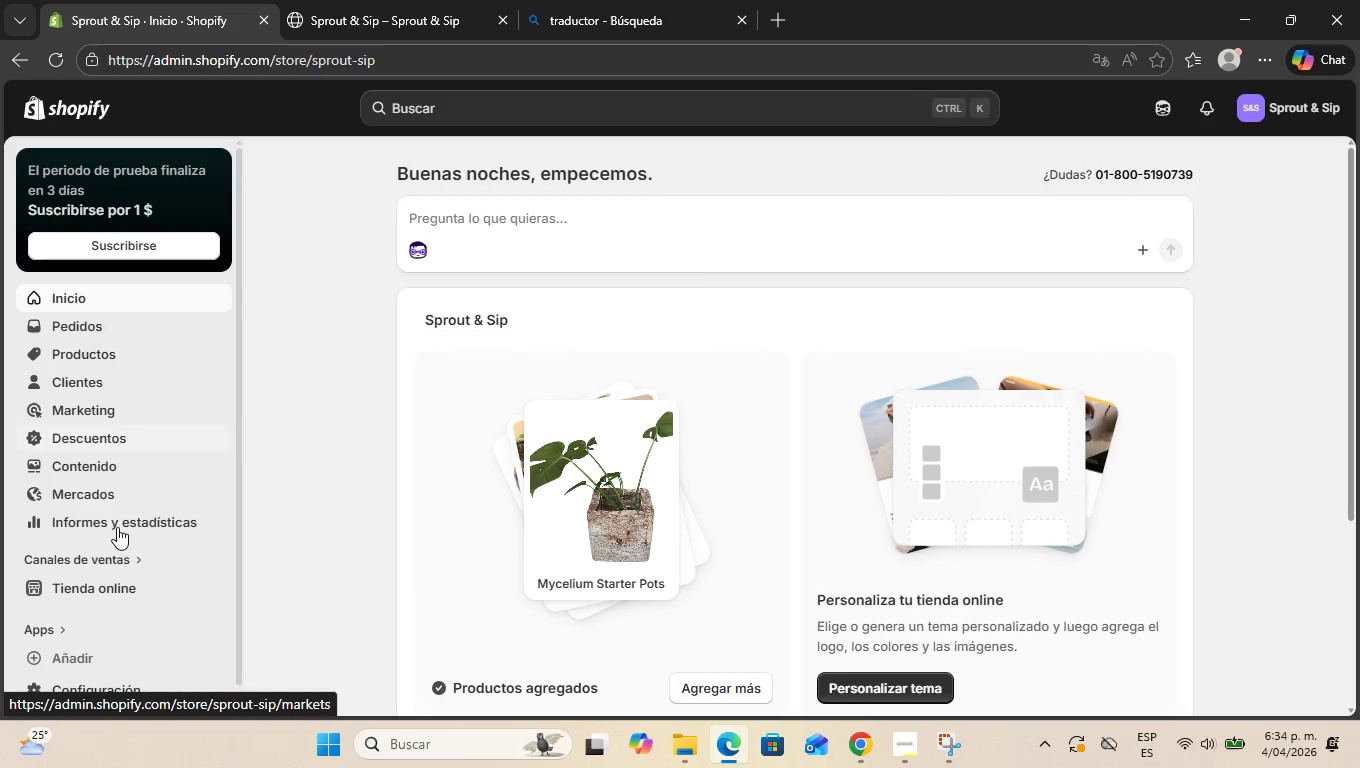 
left_click([120, 593])
 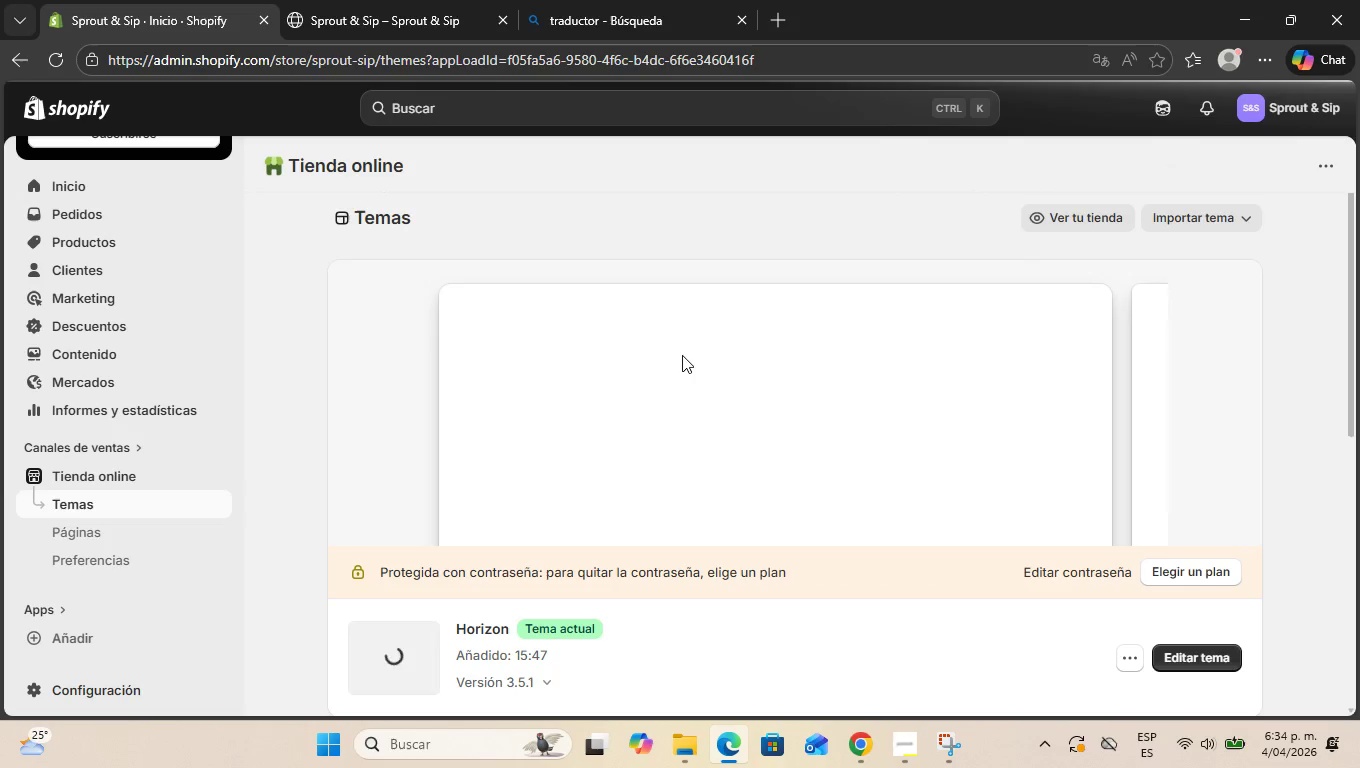 
scroll: coordinate [704, 552], scroll_direction: down, amount: 2.0
 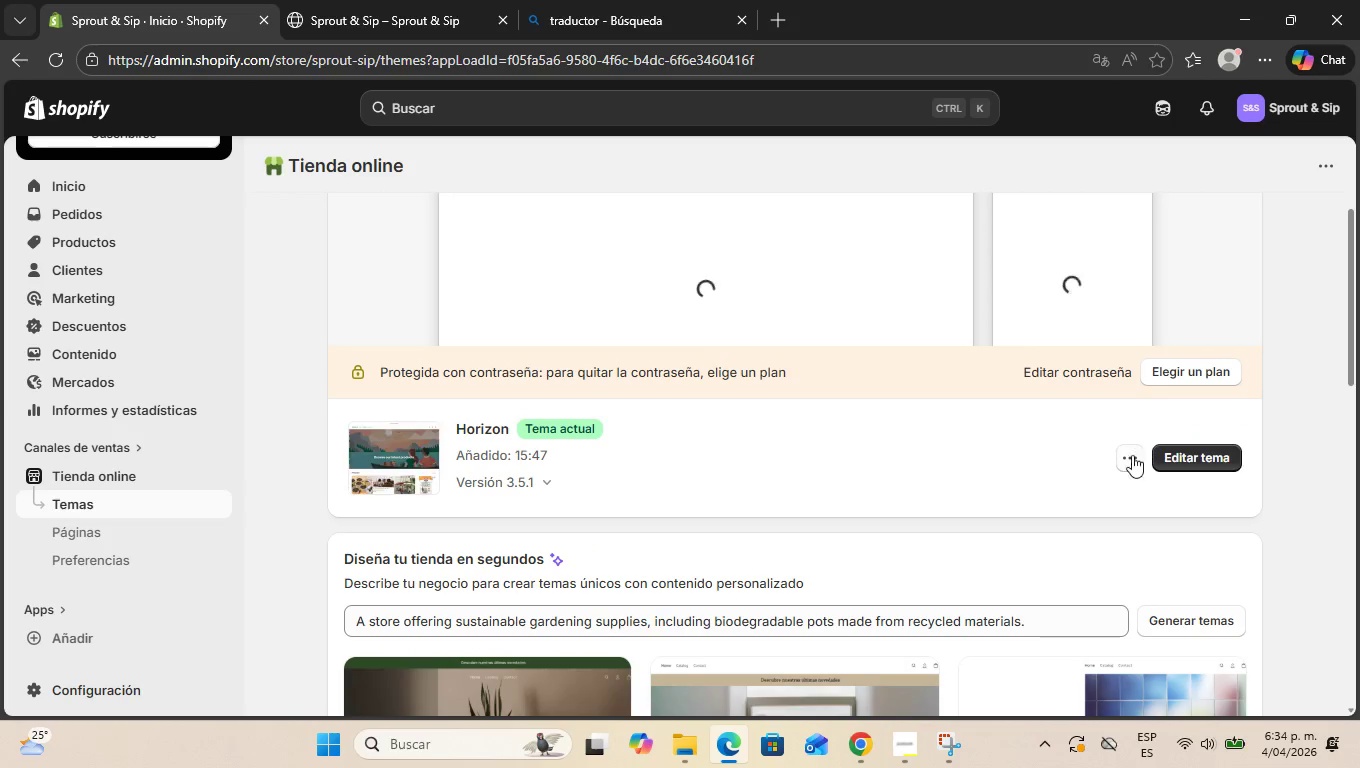 
left_click([1128, 460])
 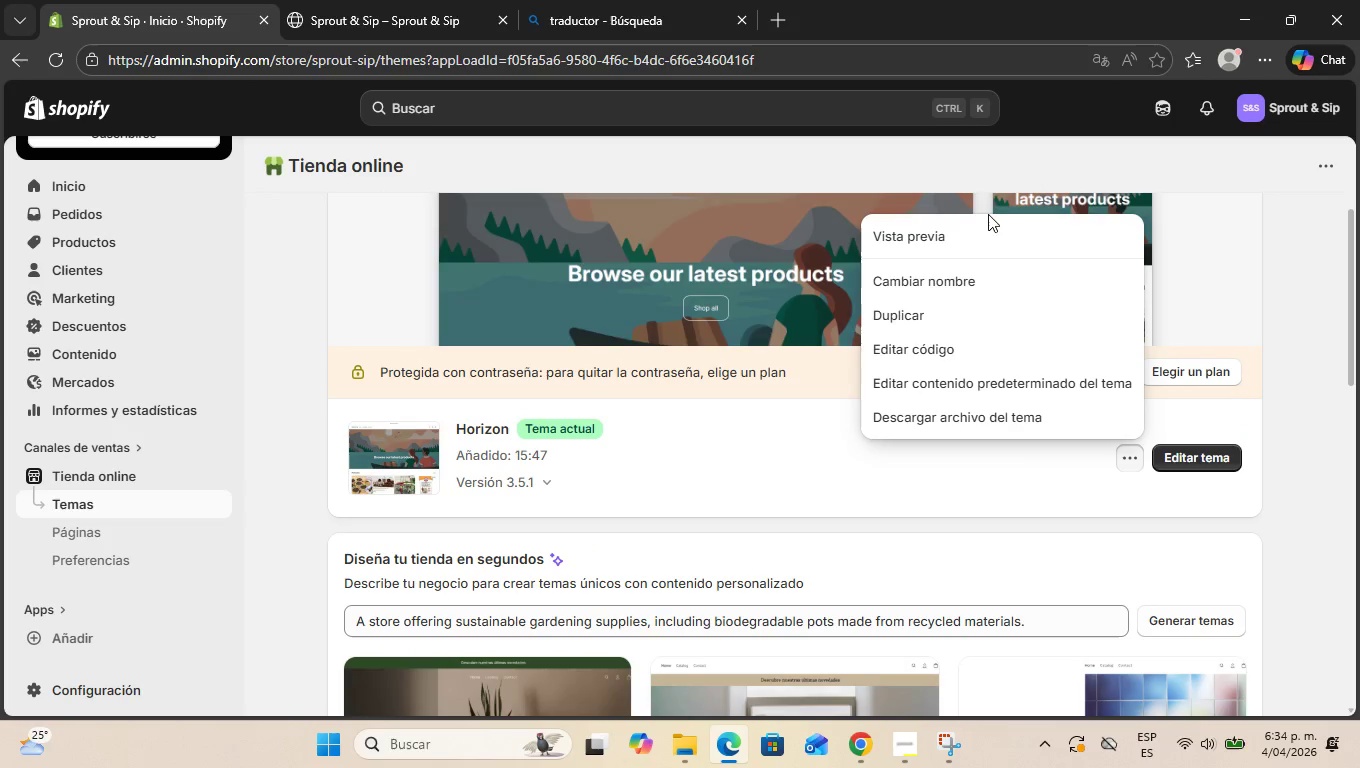 
left_click([987, 222])
 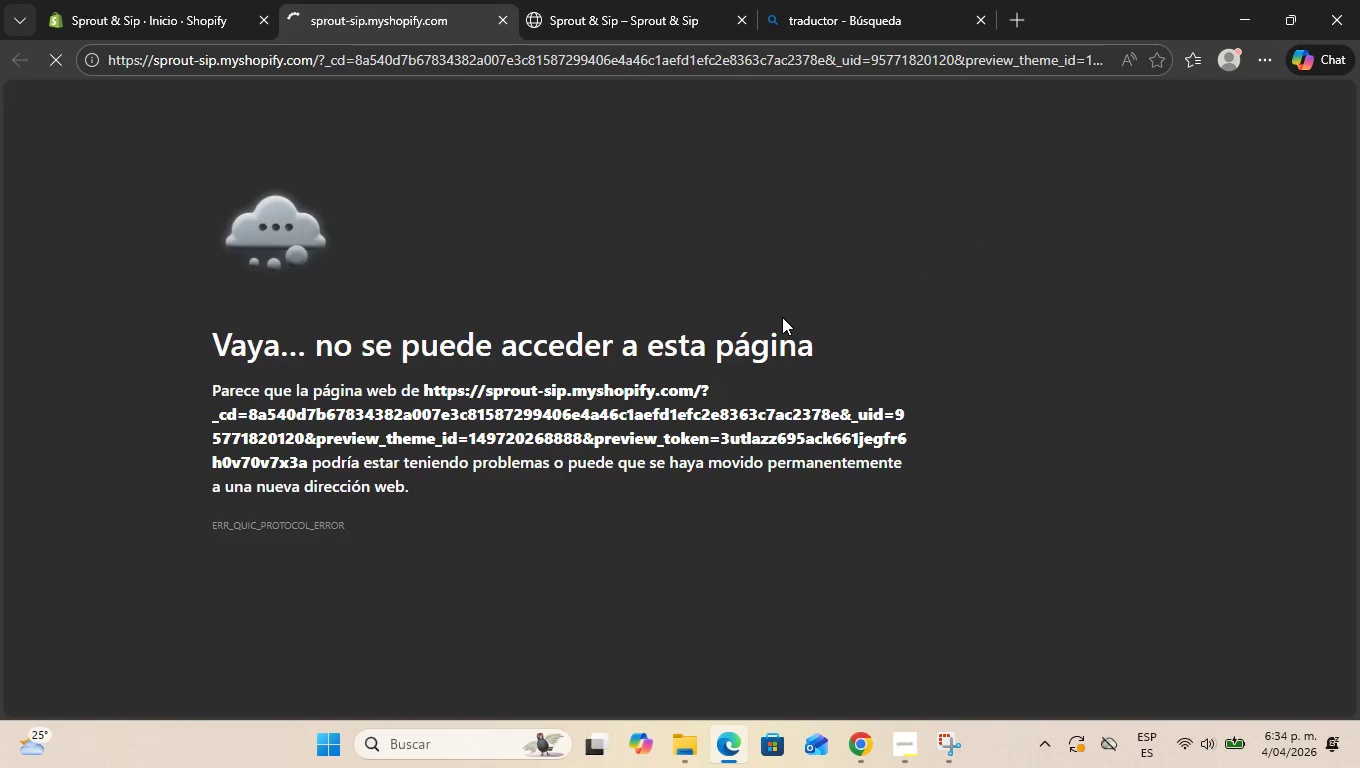 
scroll: coordinate [782, 317], scroll_direction: down, amount: 4.0
 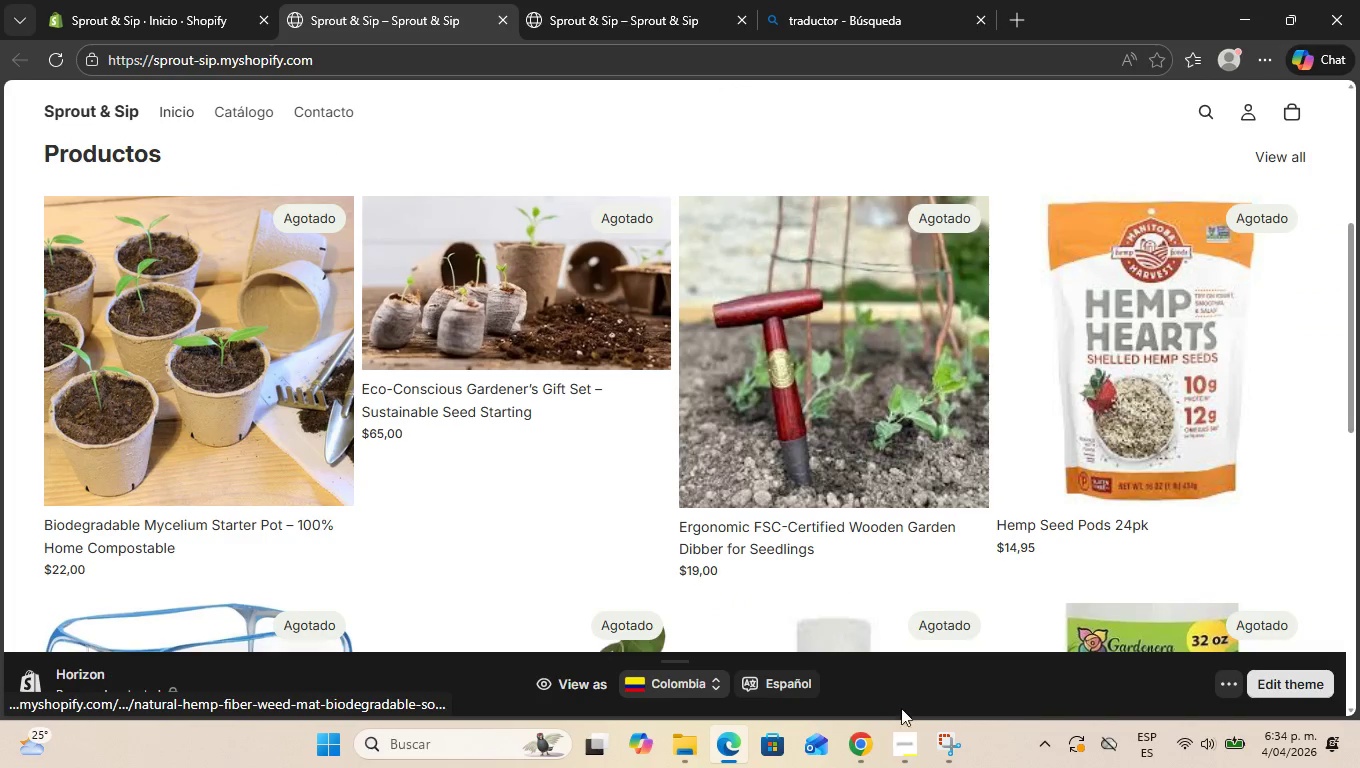 
left_click([952, 748])
 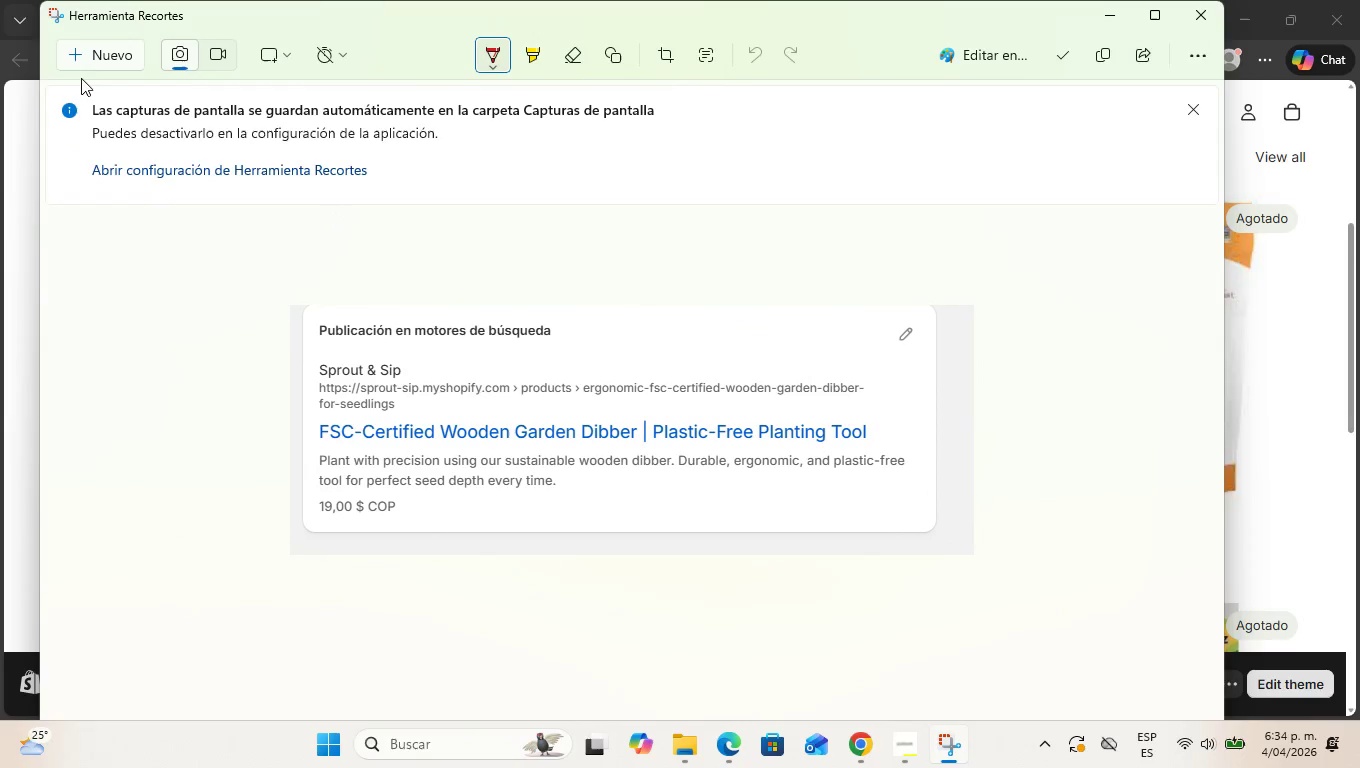 
left_click([83, 57])
 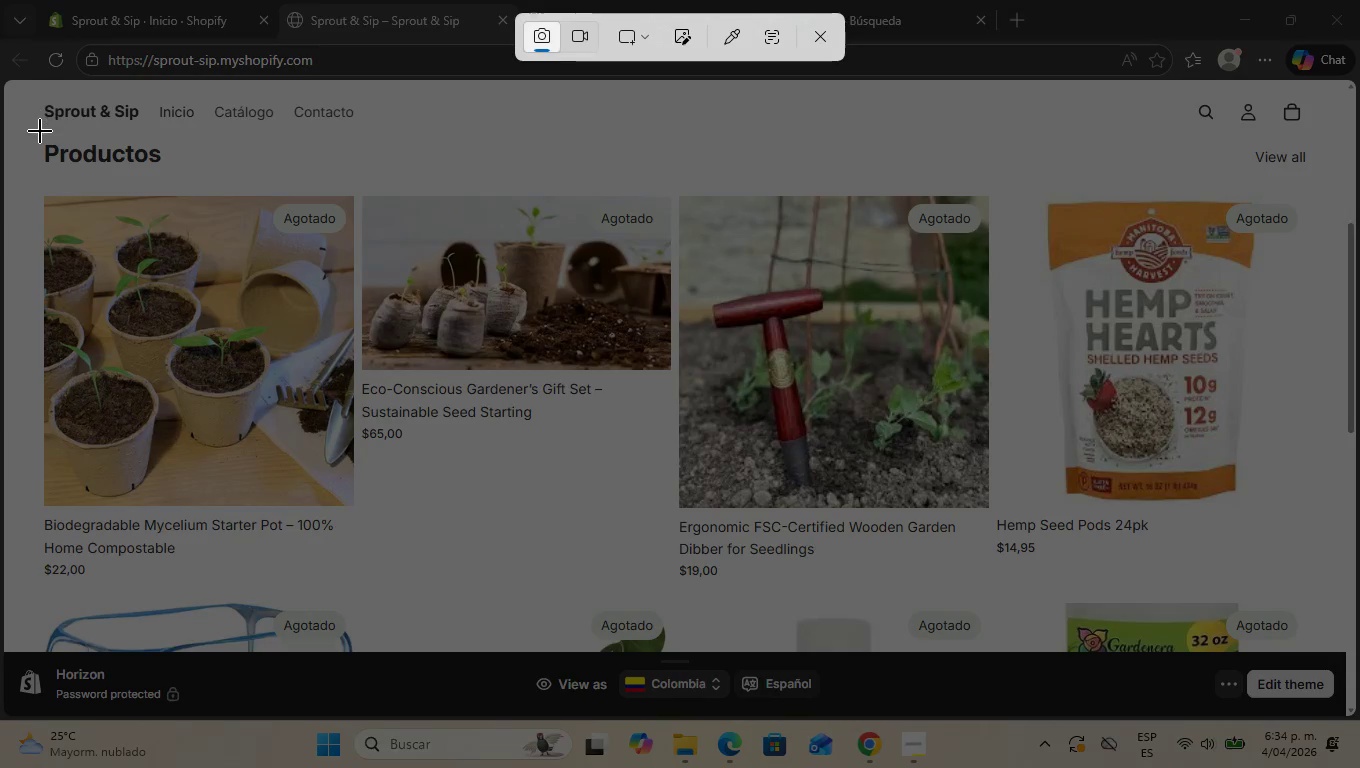 
left_click_drag(start_coordinate=[37, 129], to_coordinate=[1346, 630])
 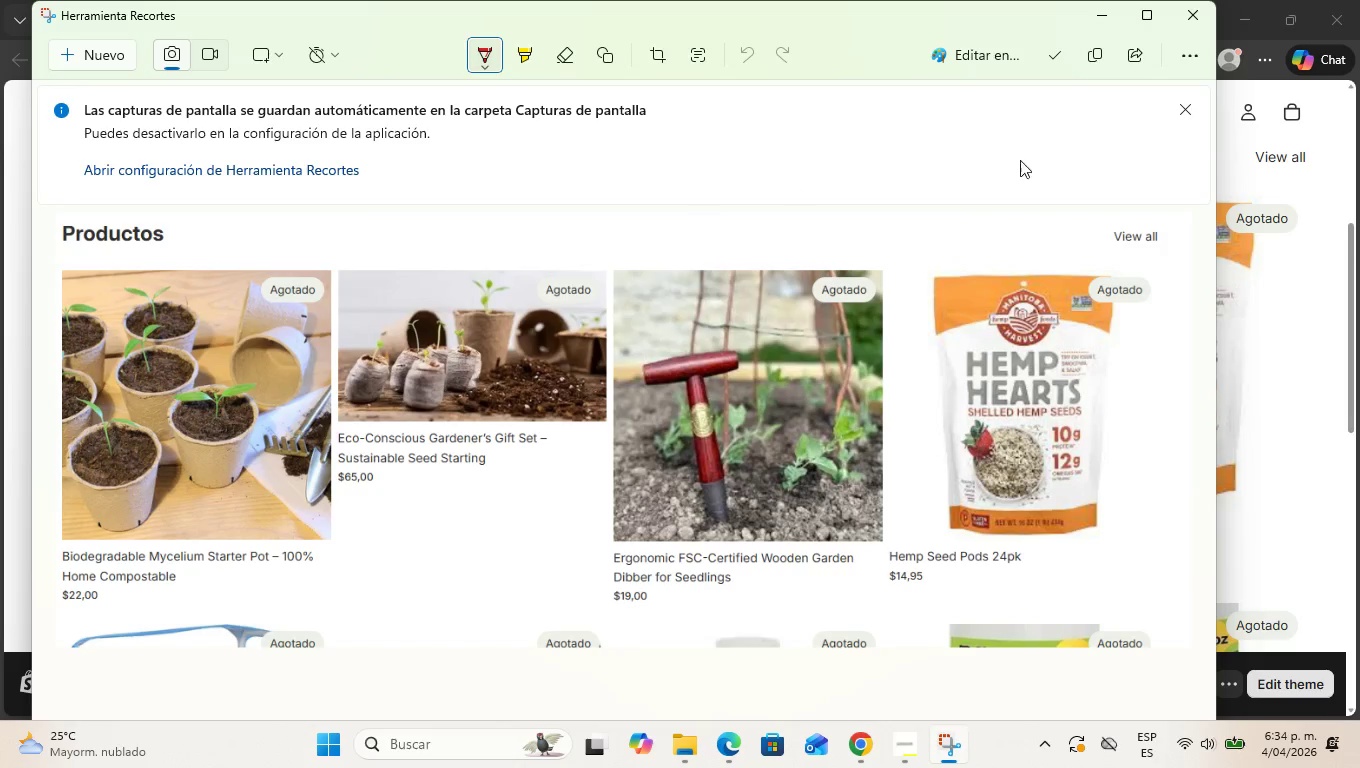 
left_click([1052, 52])
 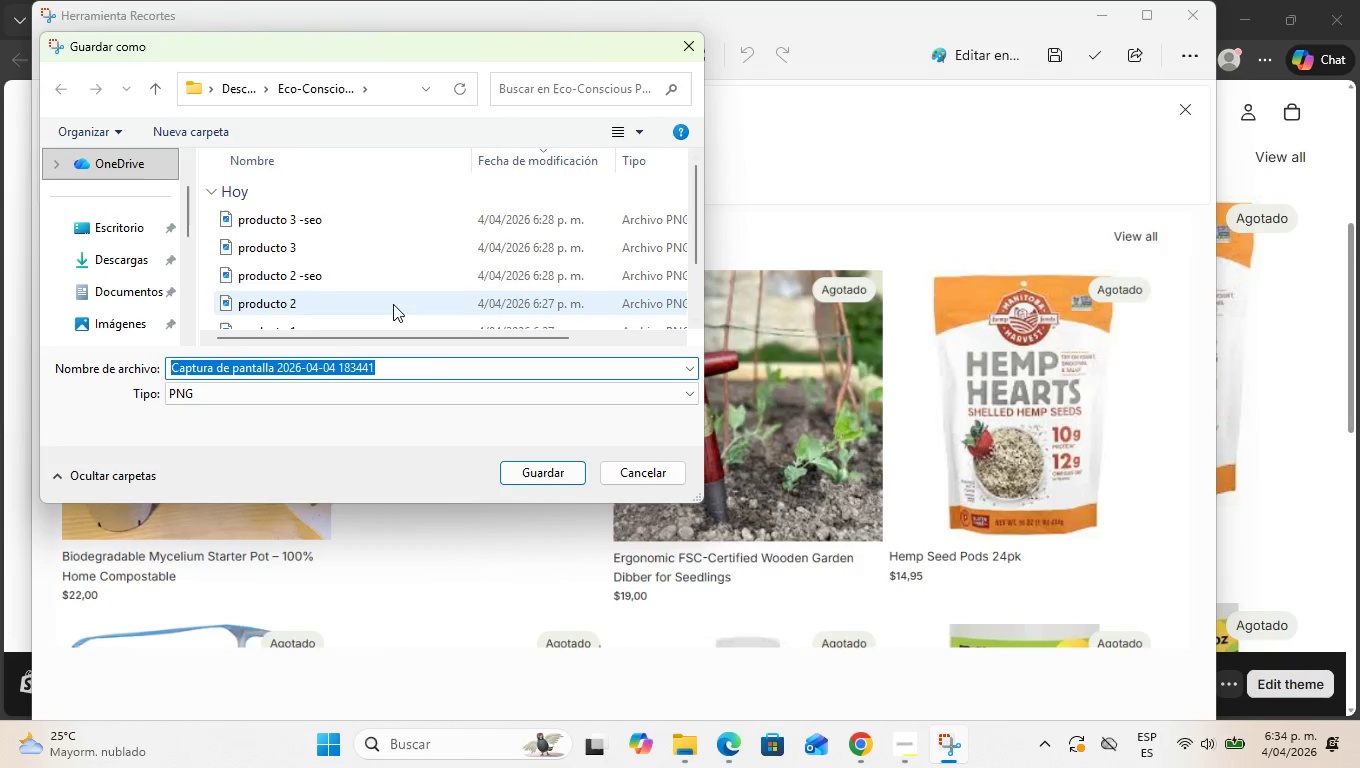 
scroll: coordinate [337, 290], scroll_direction: down, amount: 4.0
 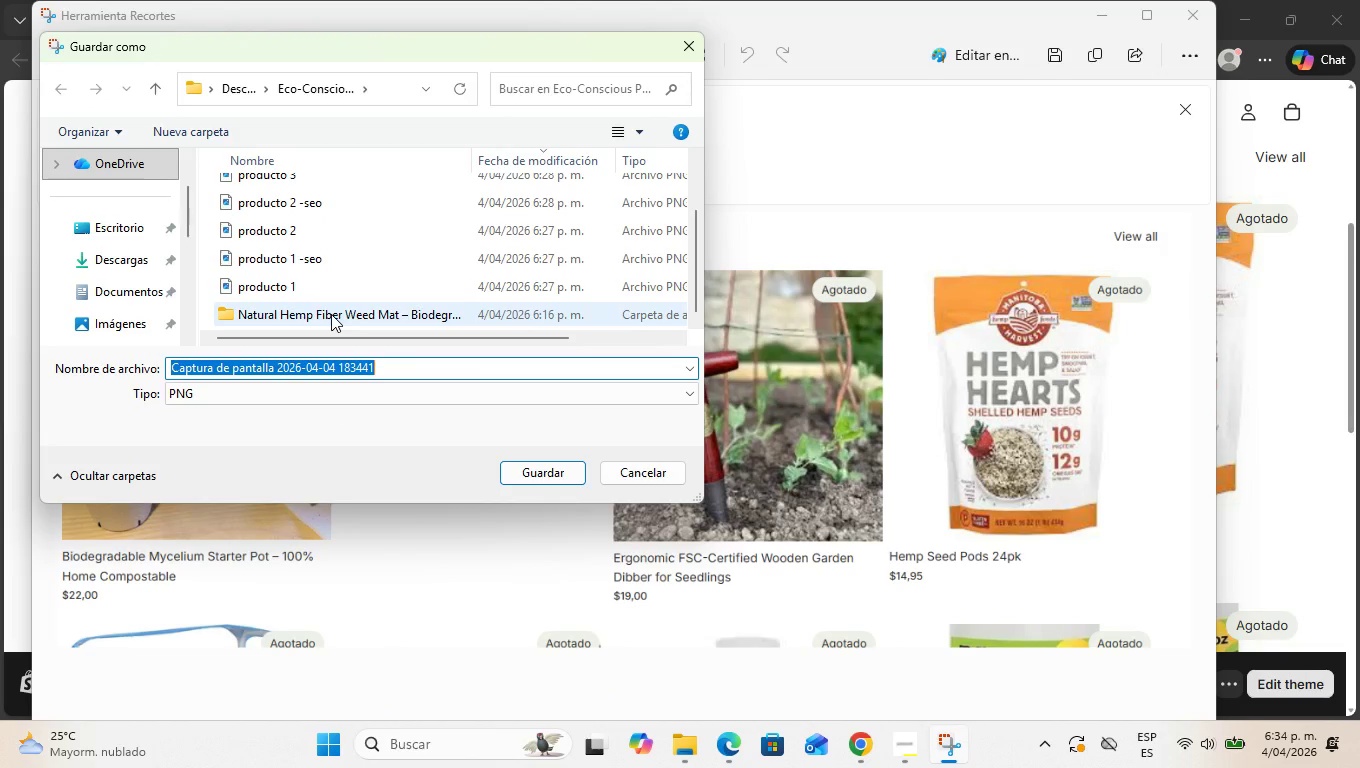 
double_click([331, 314])
 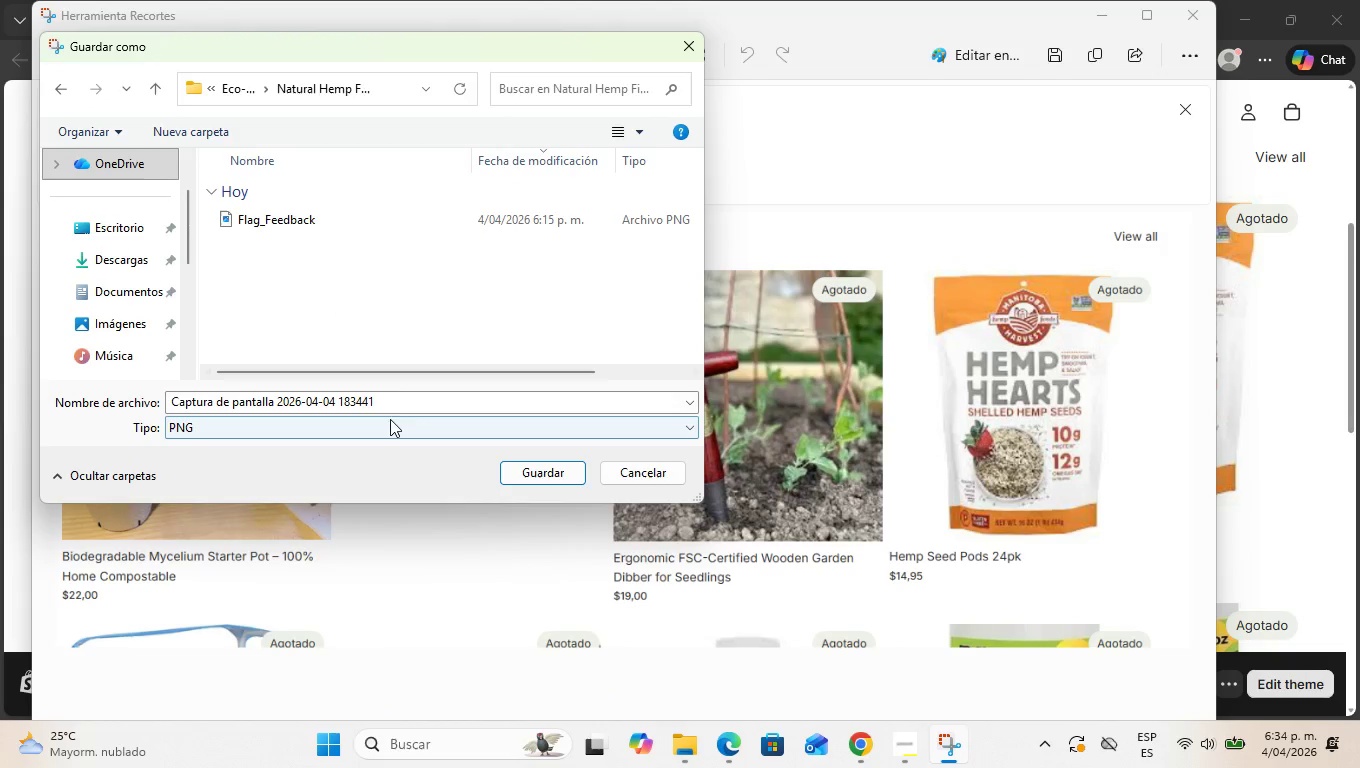 
left_click([396, 404])
 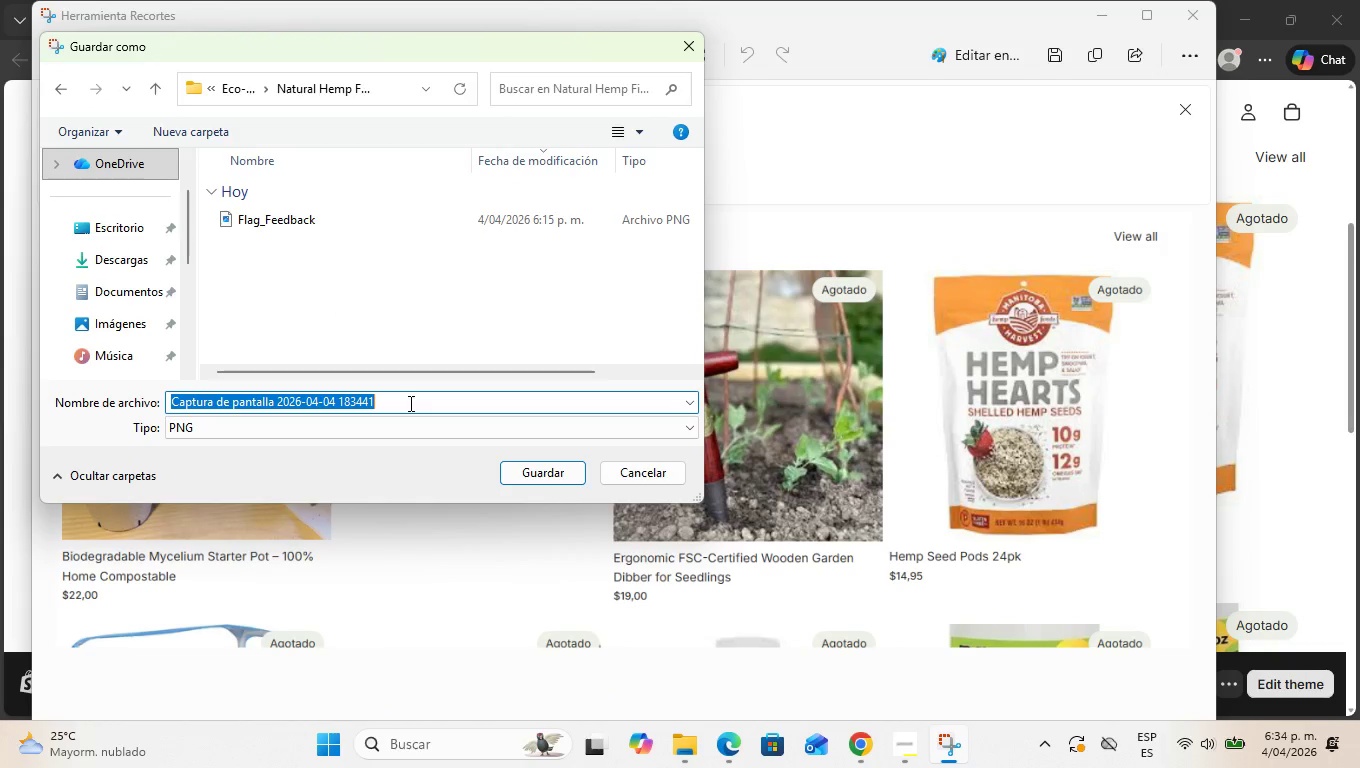 
key(Backspace)
type(Preview store)
 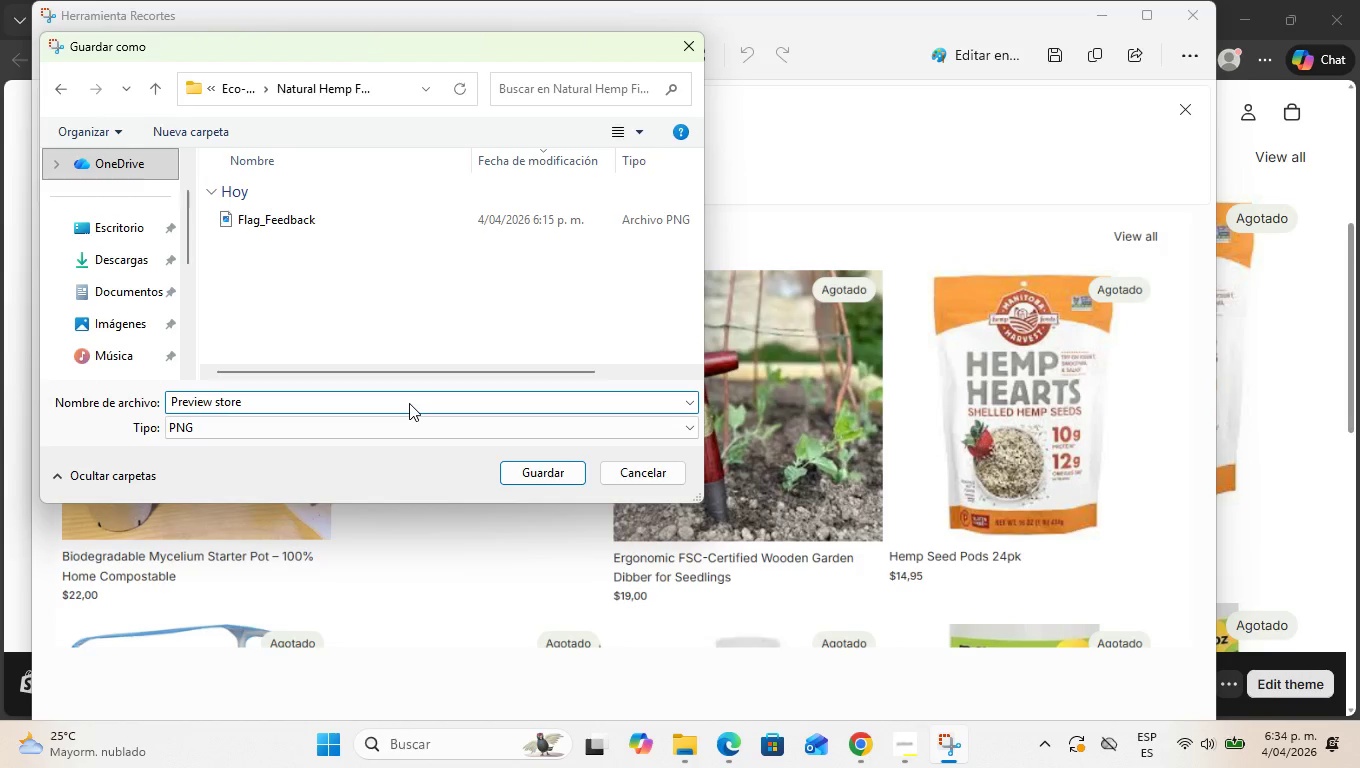 
key(Enter)
 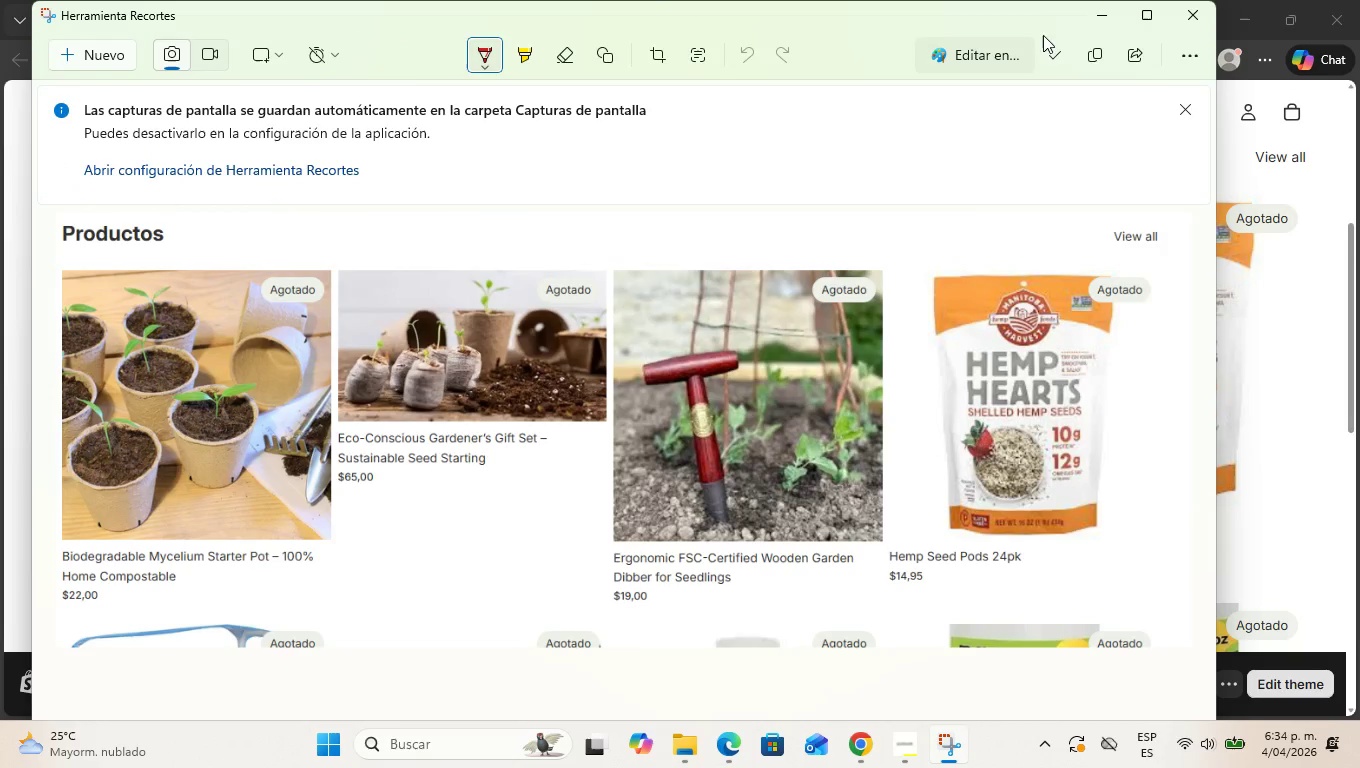 
left_click([1098, 12])
 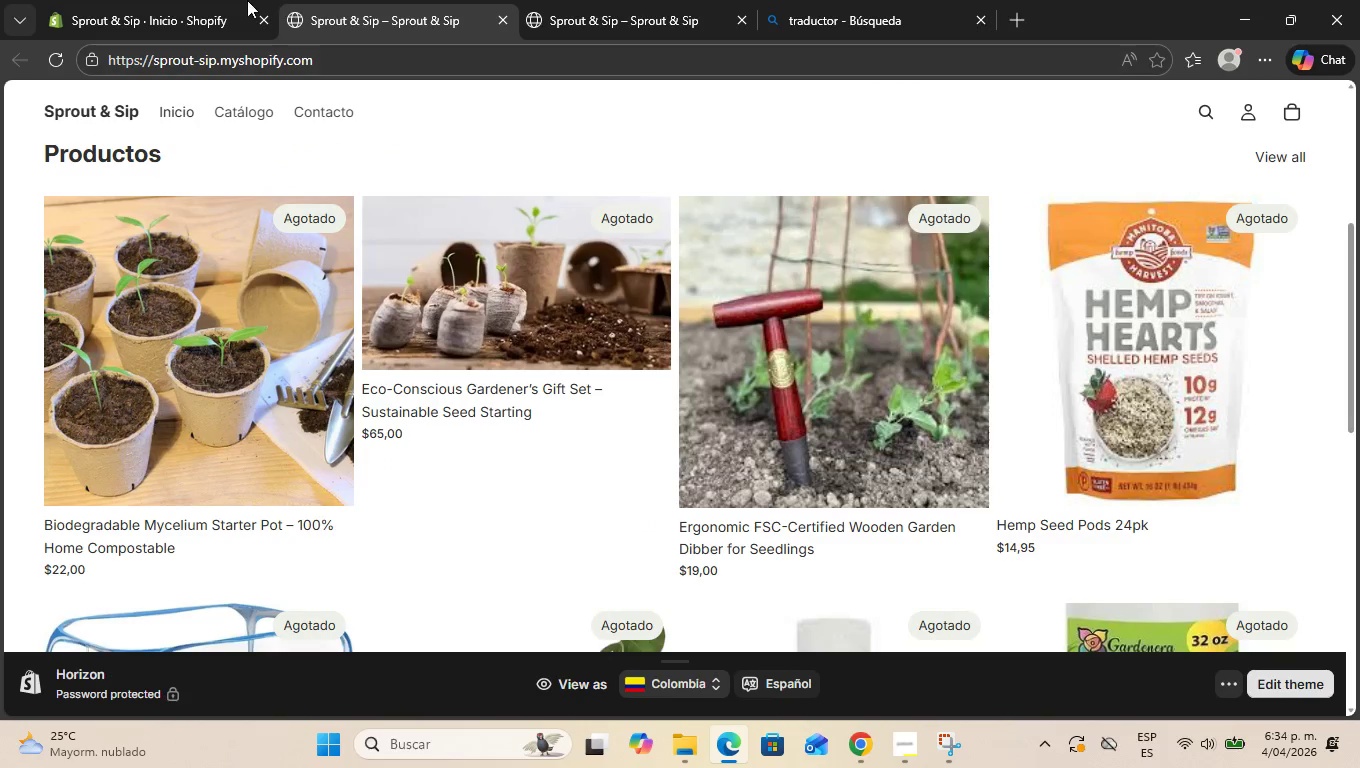 
left_click([241, 0])
 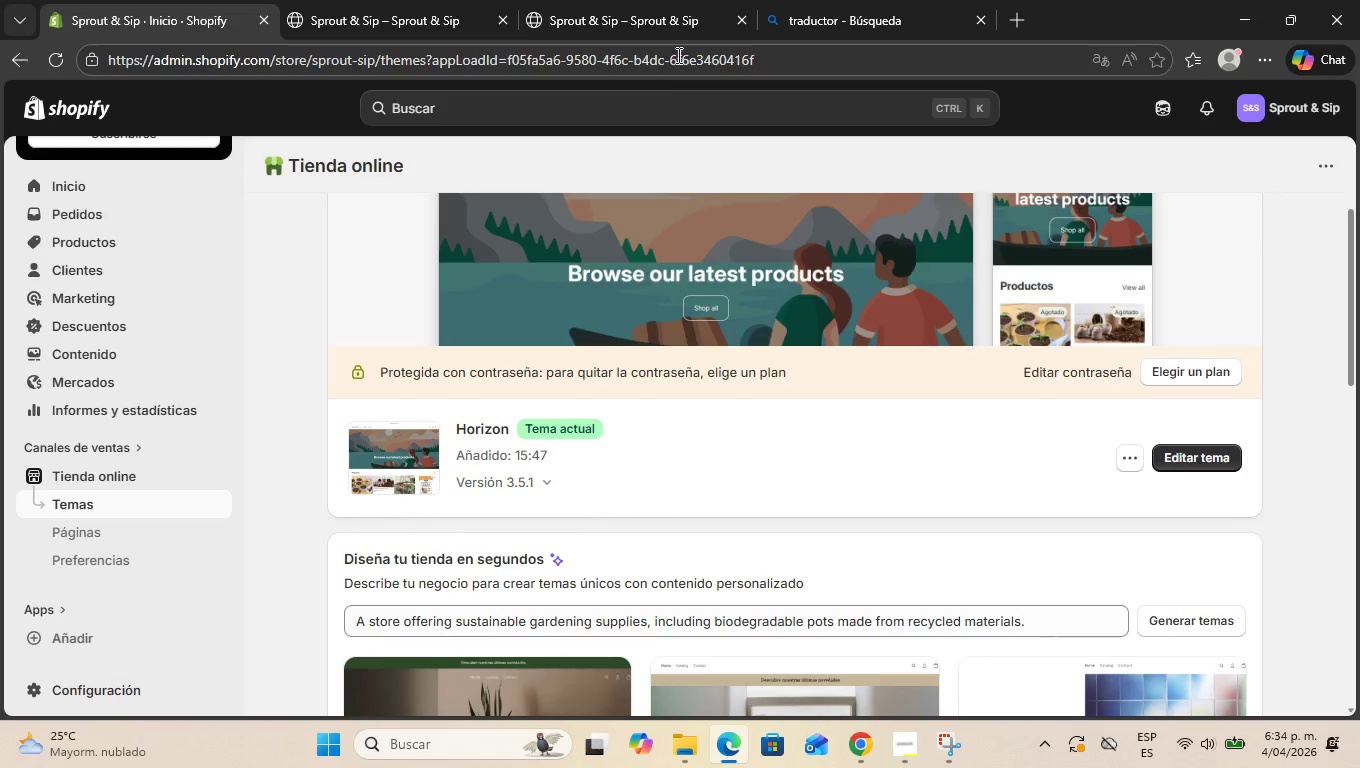 
left_click([616, 0])
 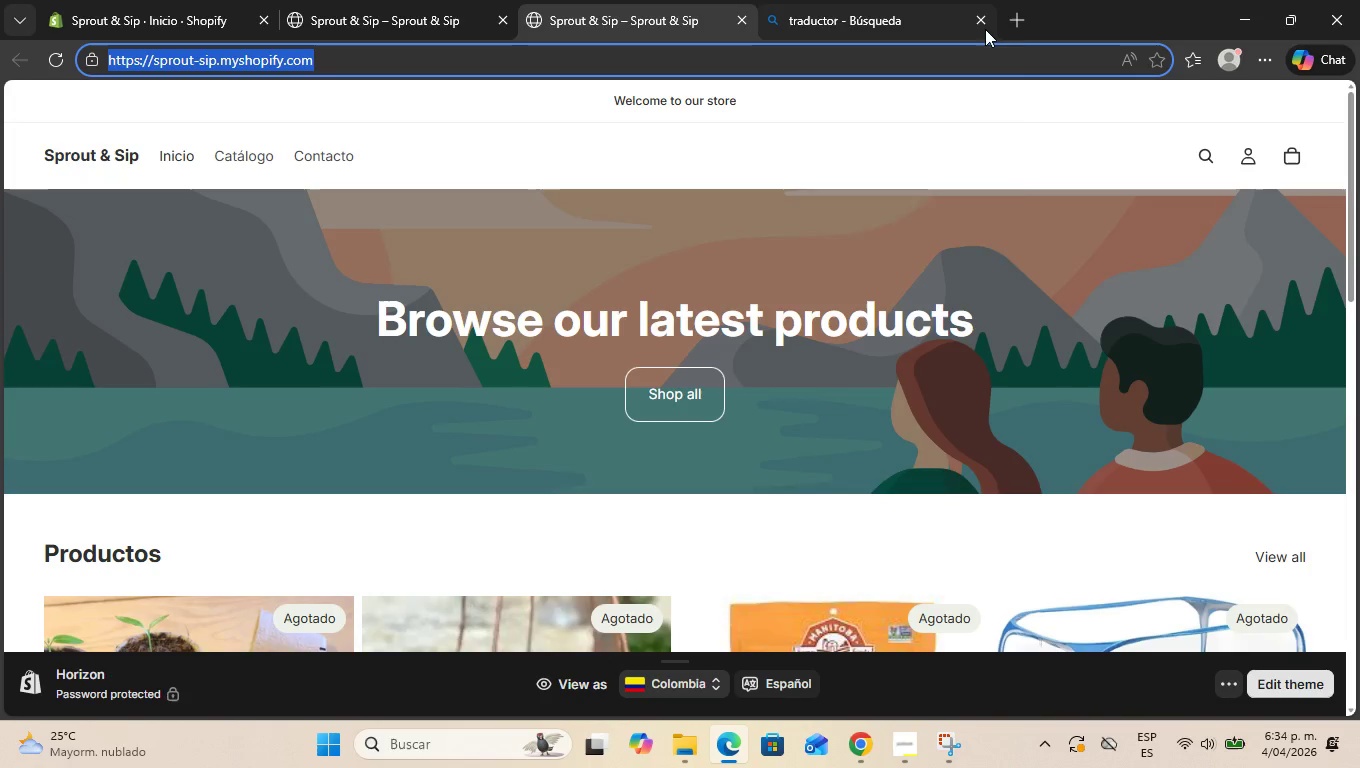 
left_click([982, 22])
 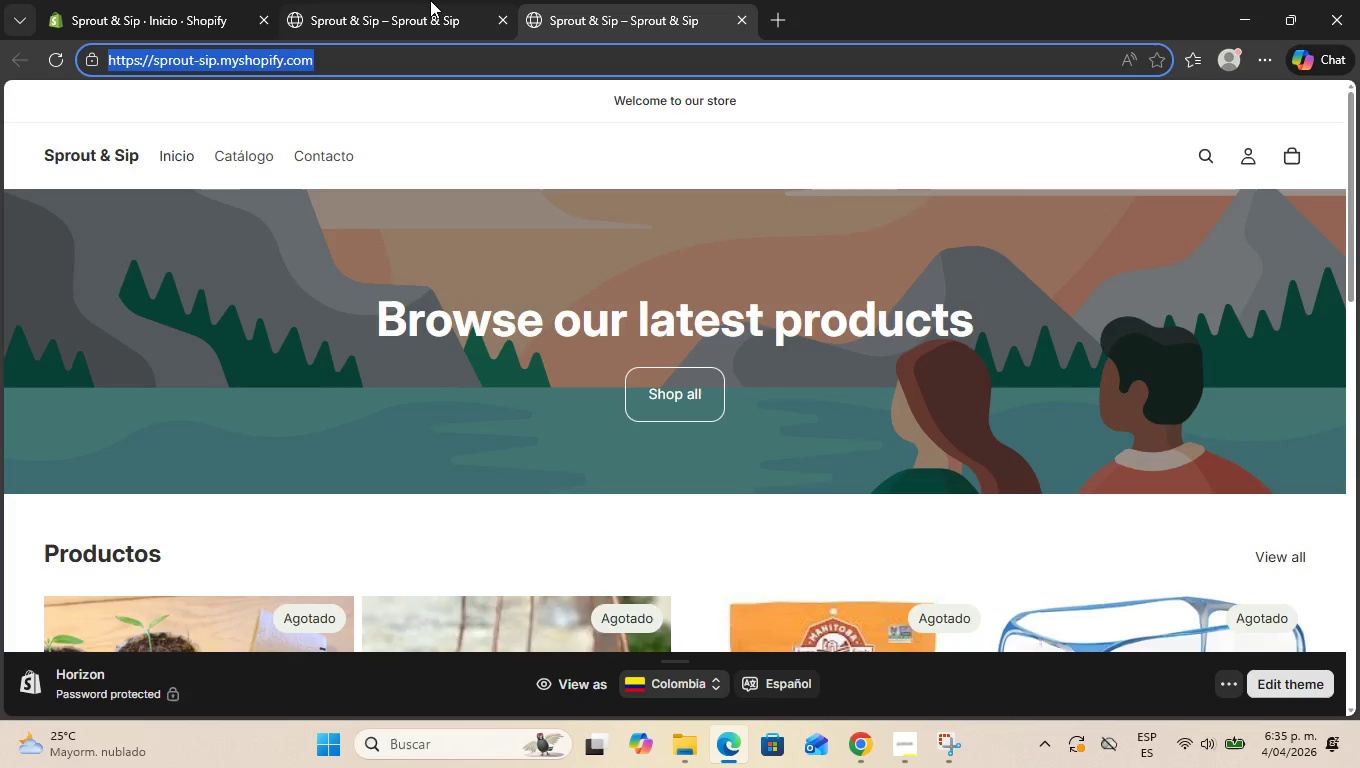 
left_click([430, 0])
 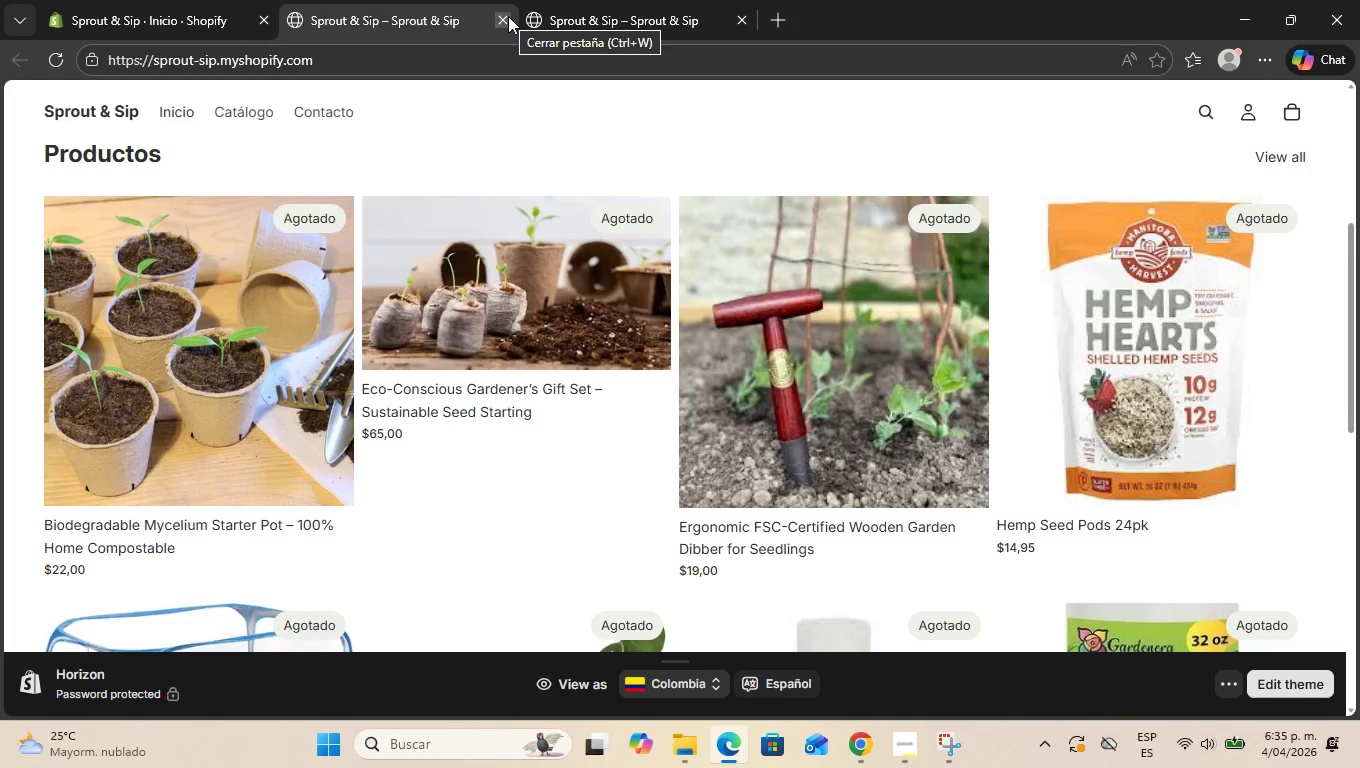 
left_click([508, 16])
 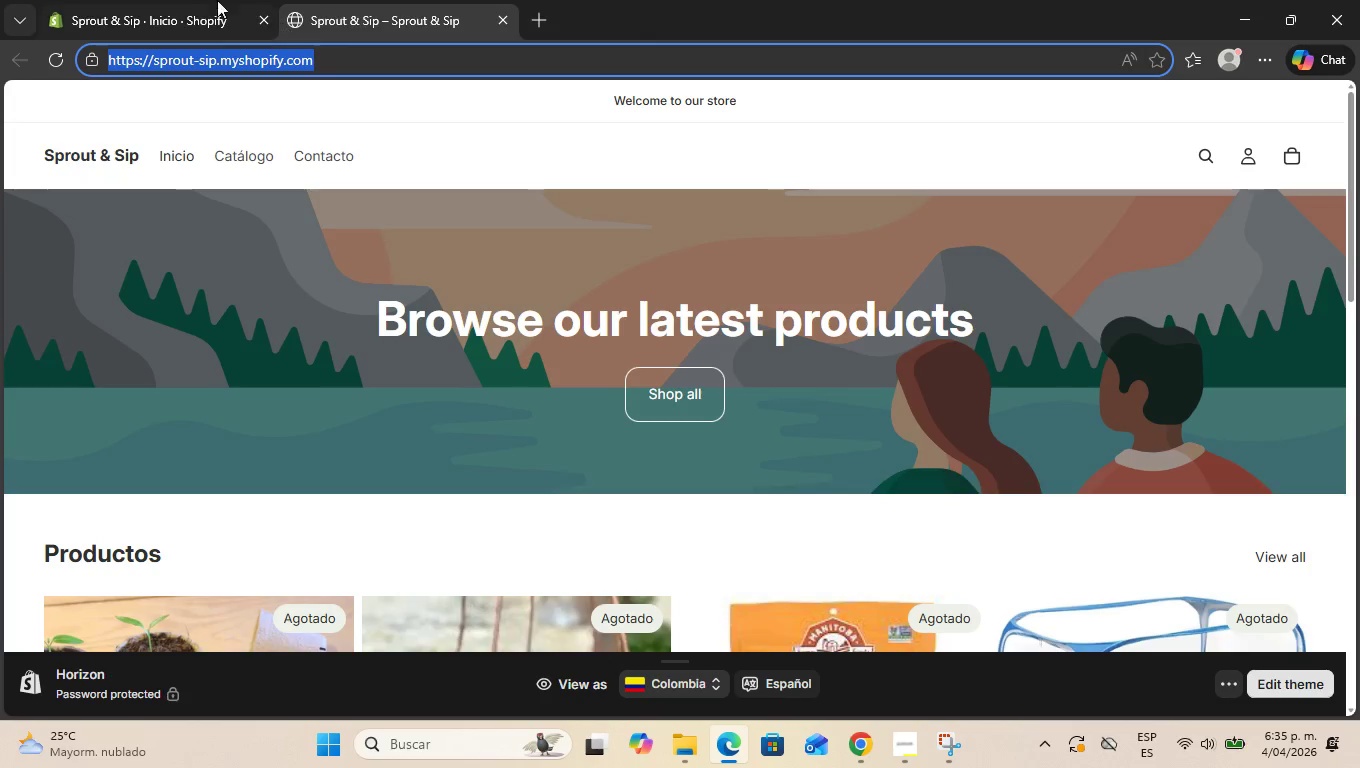 
left_click([194, 0])
 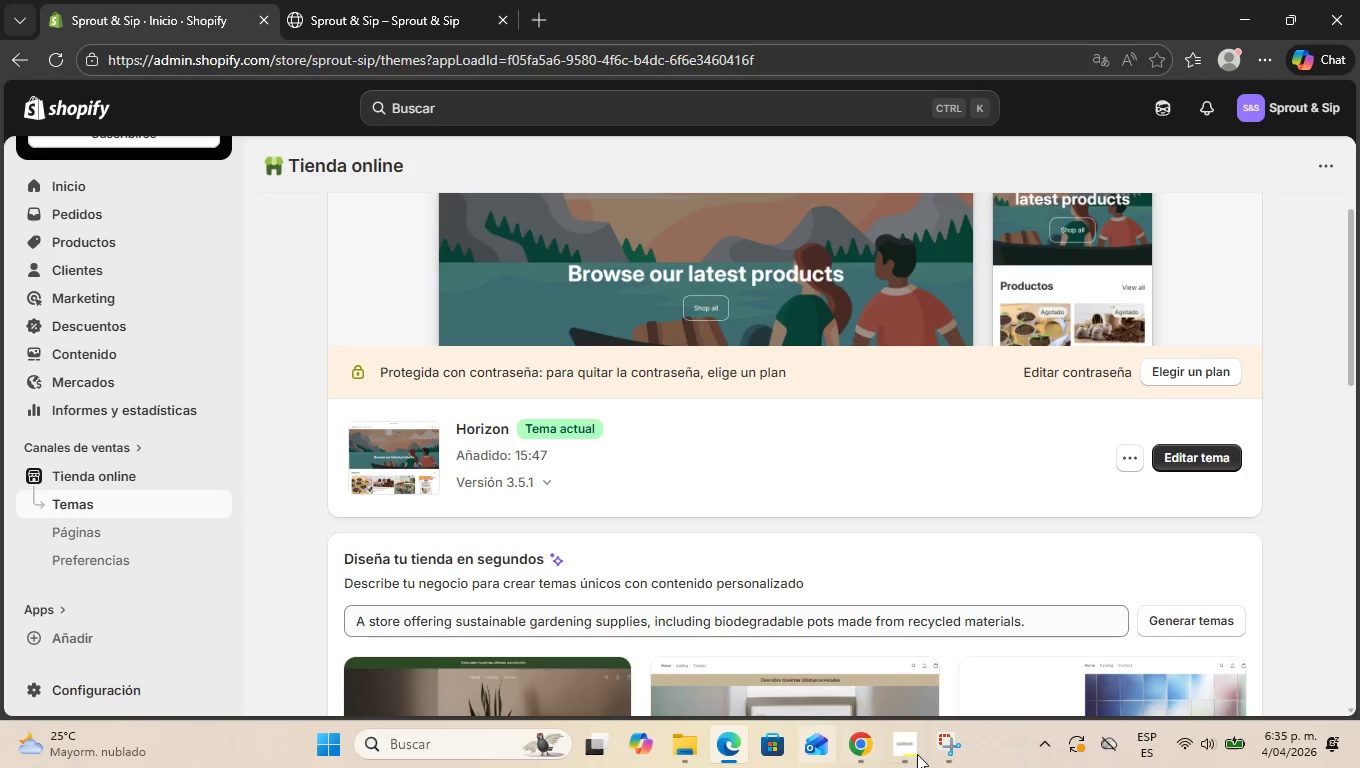 
left_click([852, 751])
 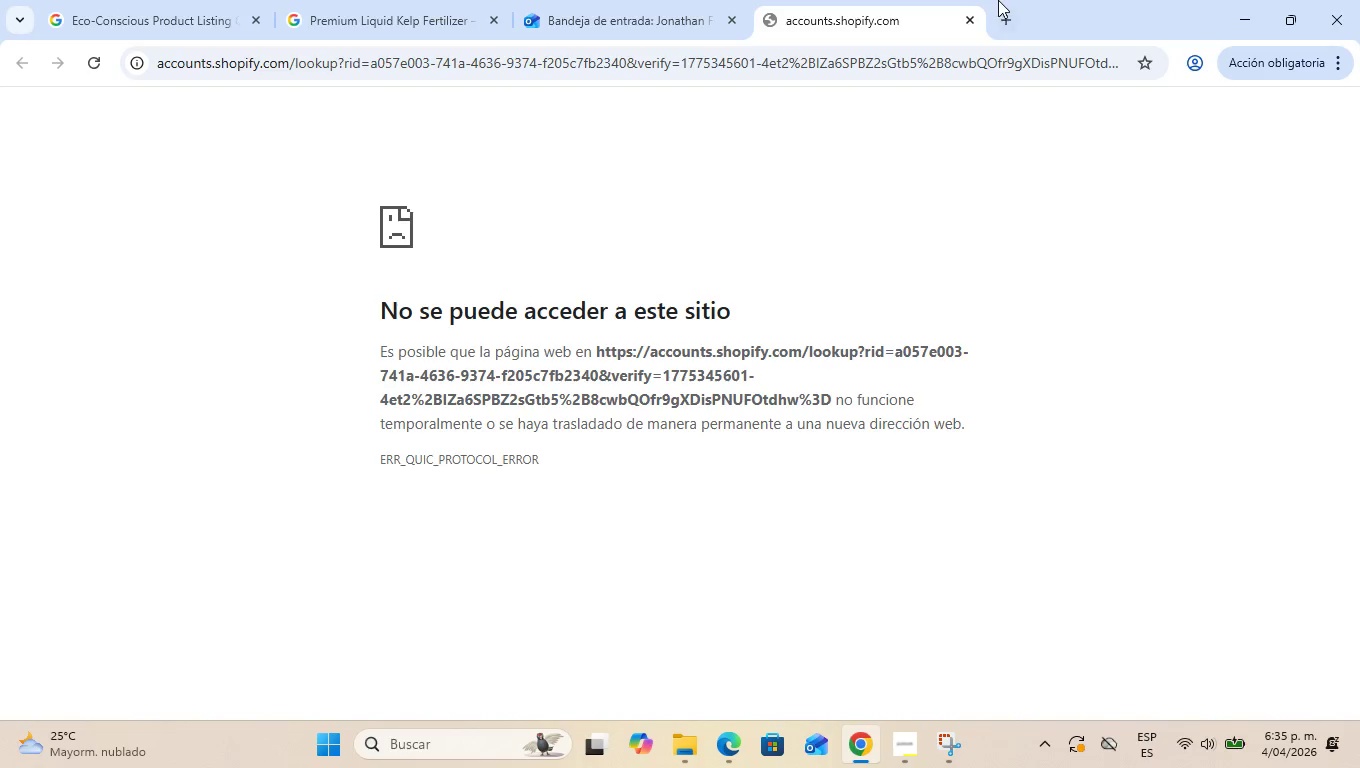 
left_click([970, 19])
 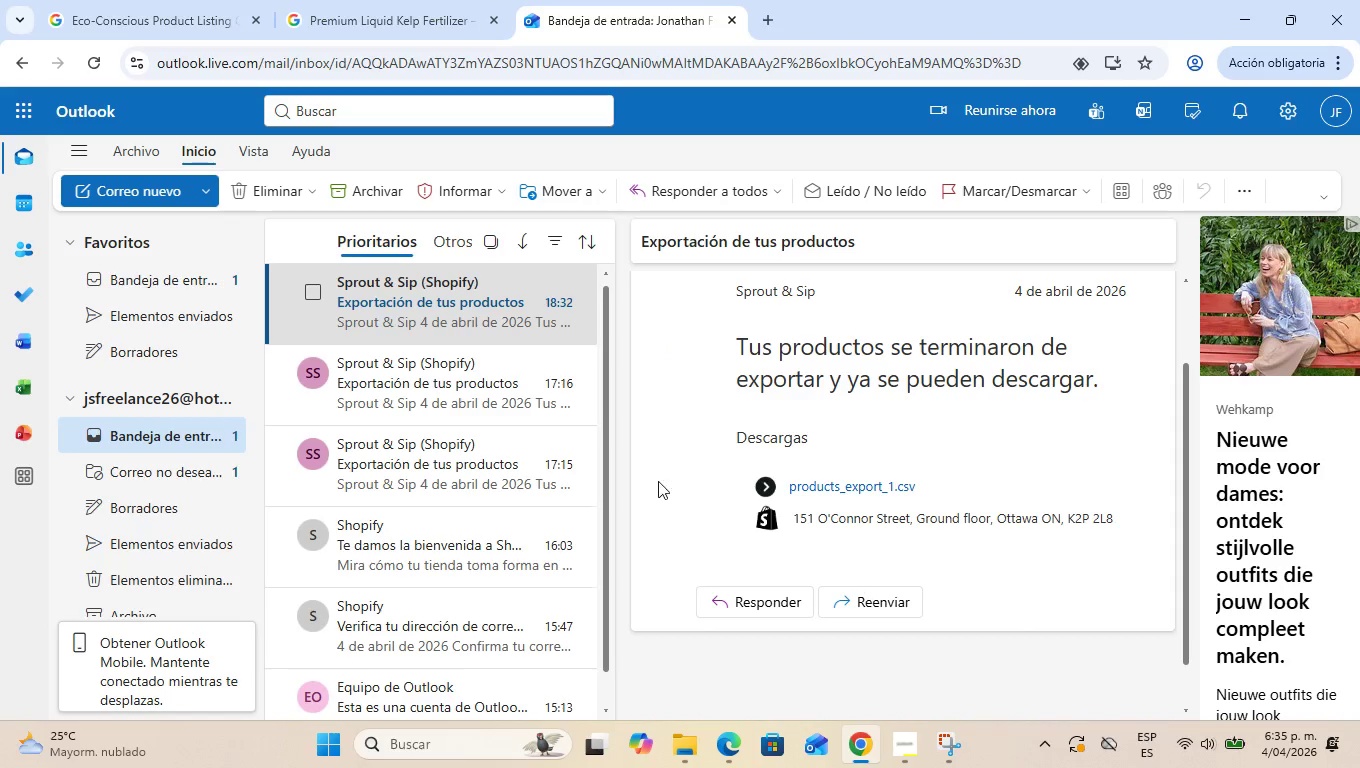 
left_click([428, 291])
 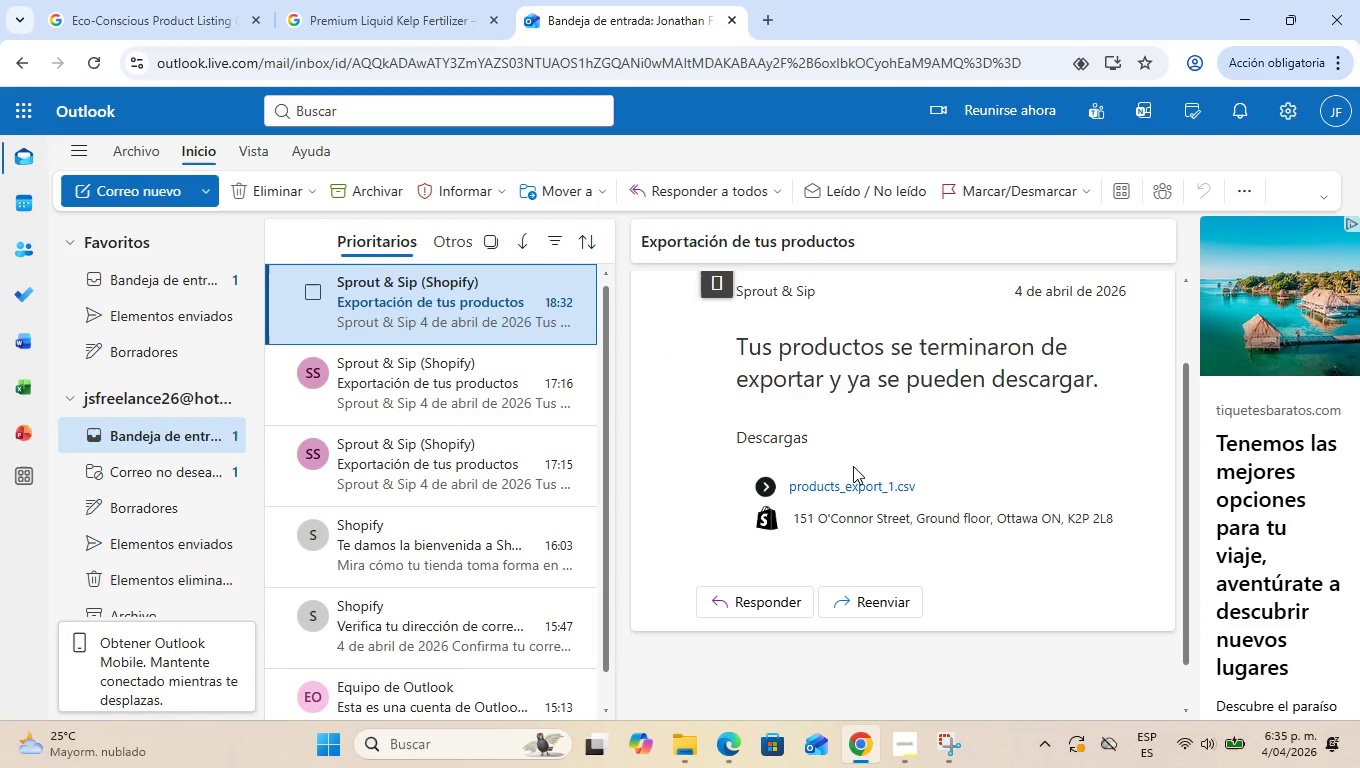 
left_click([858, 485])
 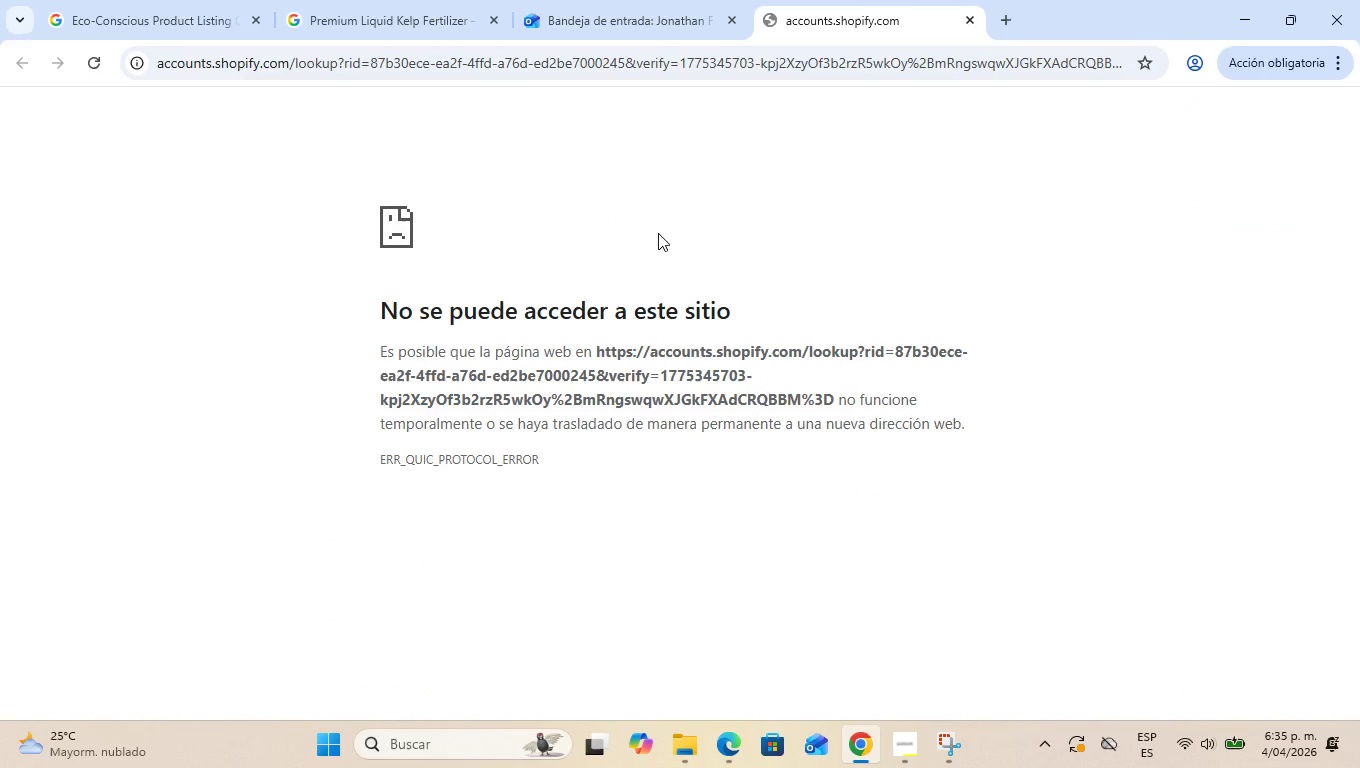 
wait(6.17)
 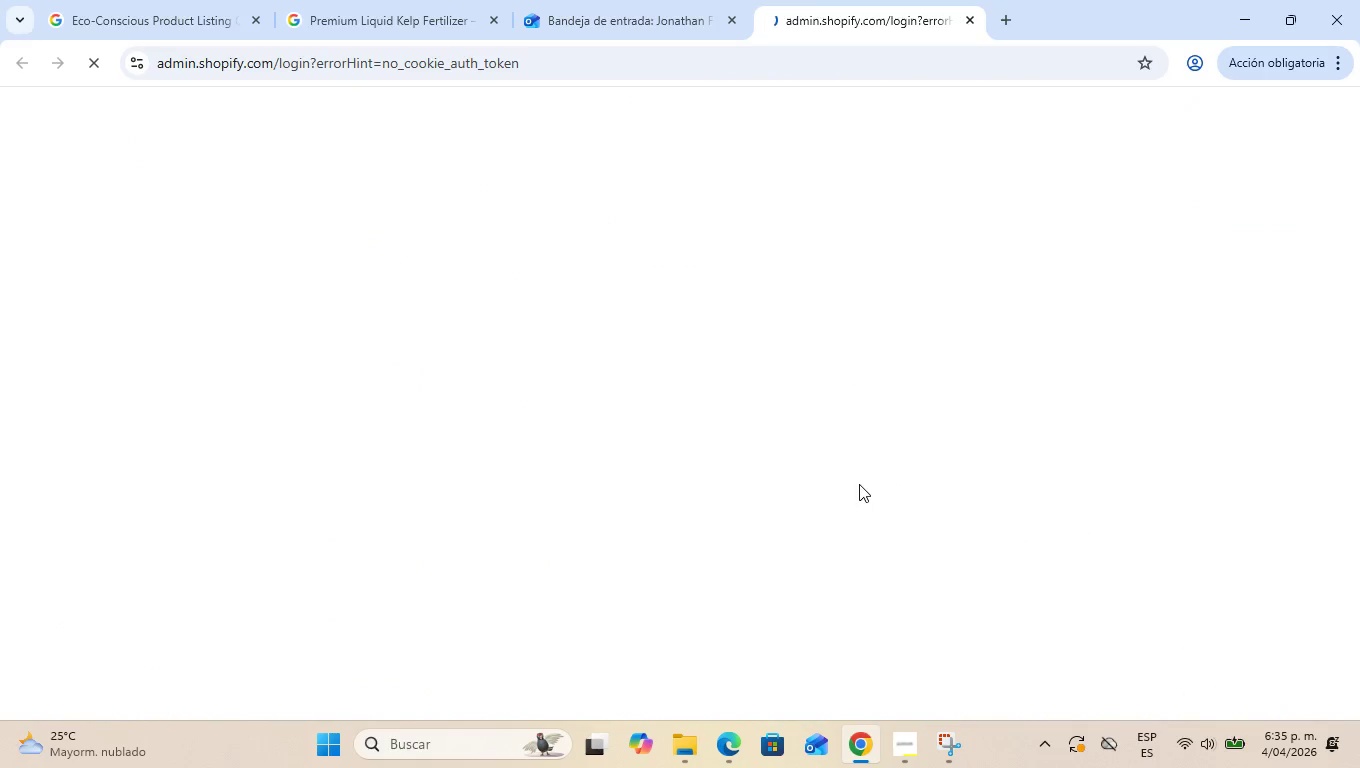 
left_click([571, 63])
 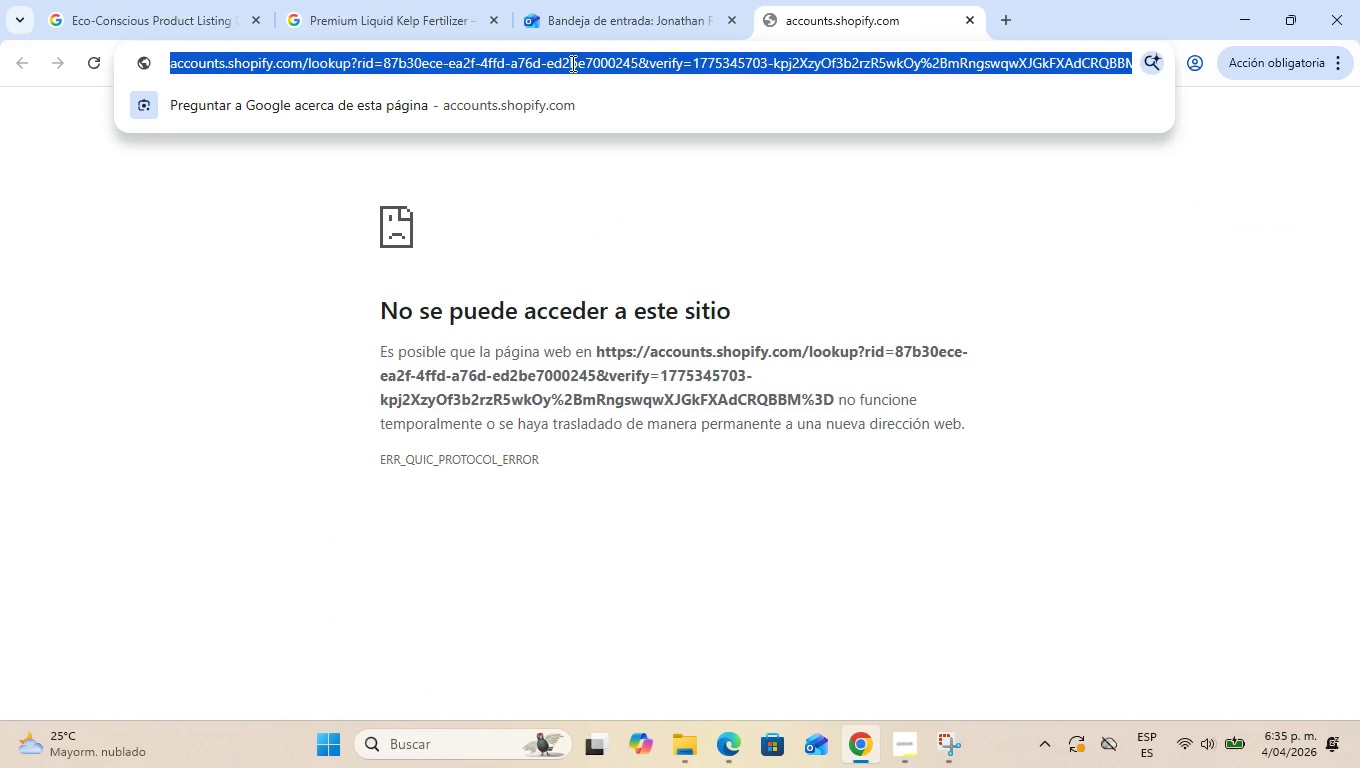 
key(Control+ControlLeft)
 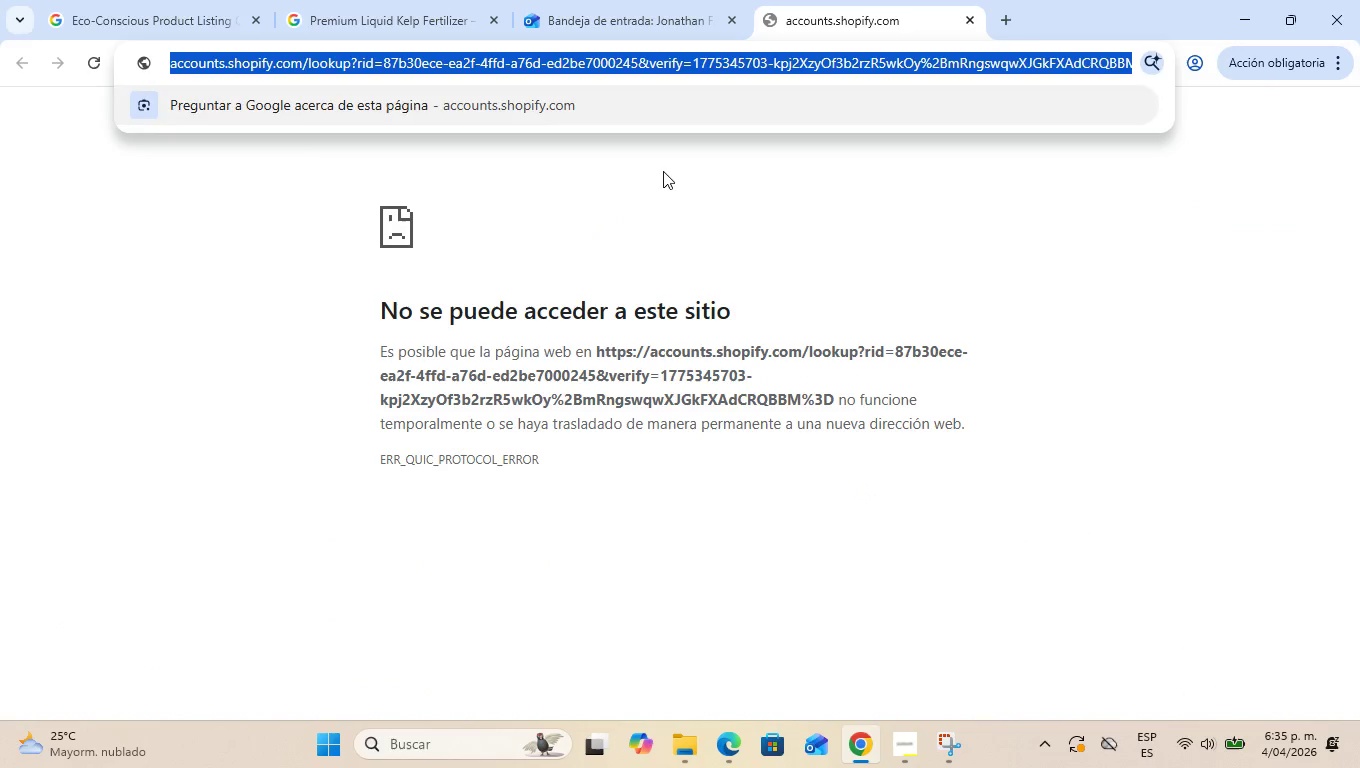 
key(Control+C)
 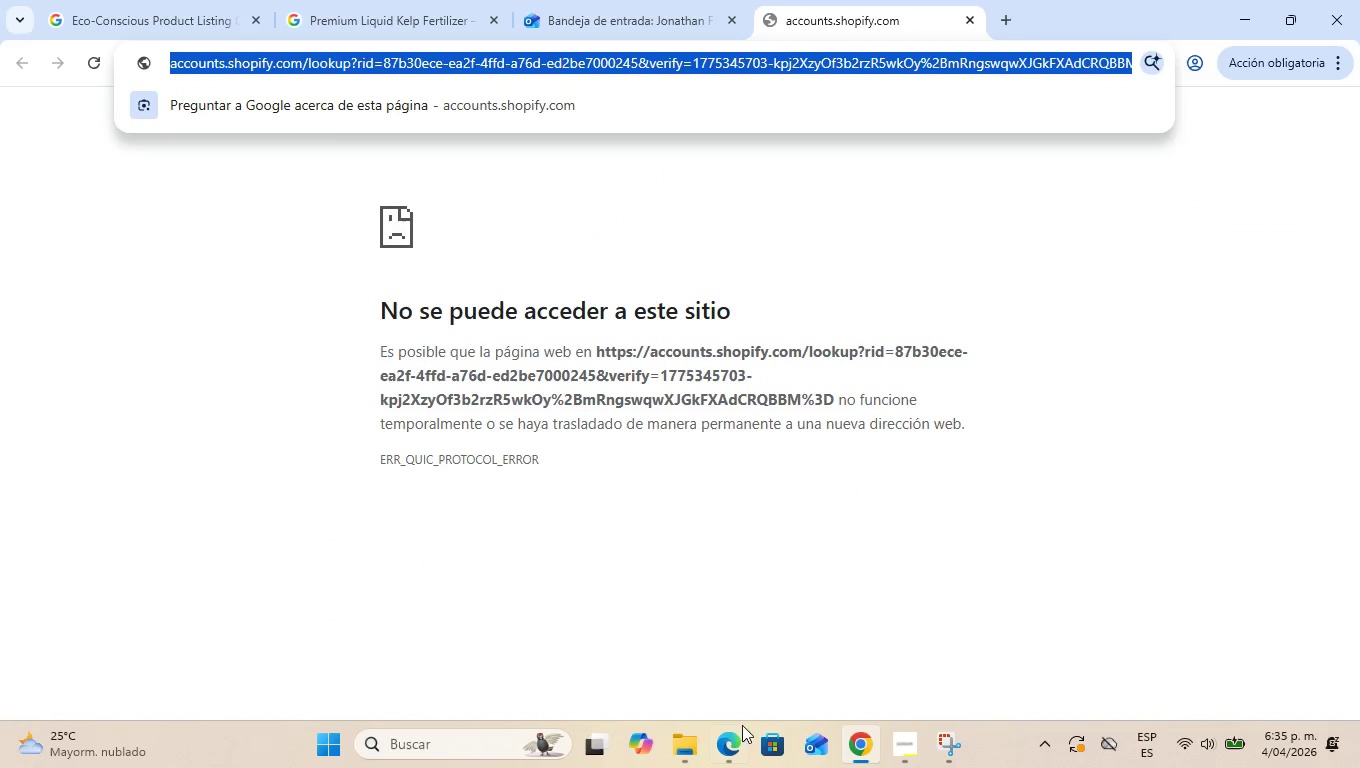 
left_click([737, 733])
 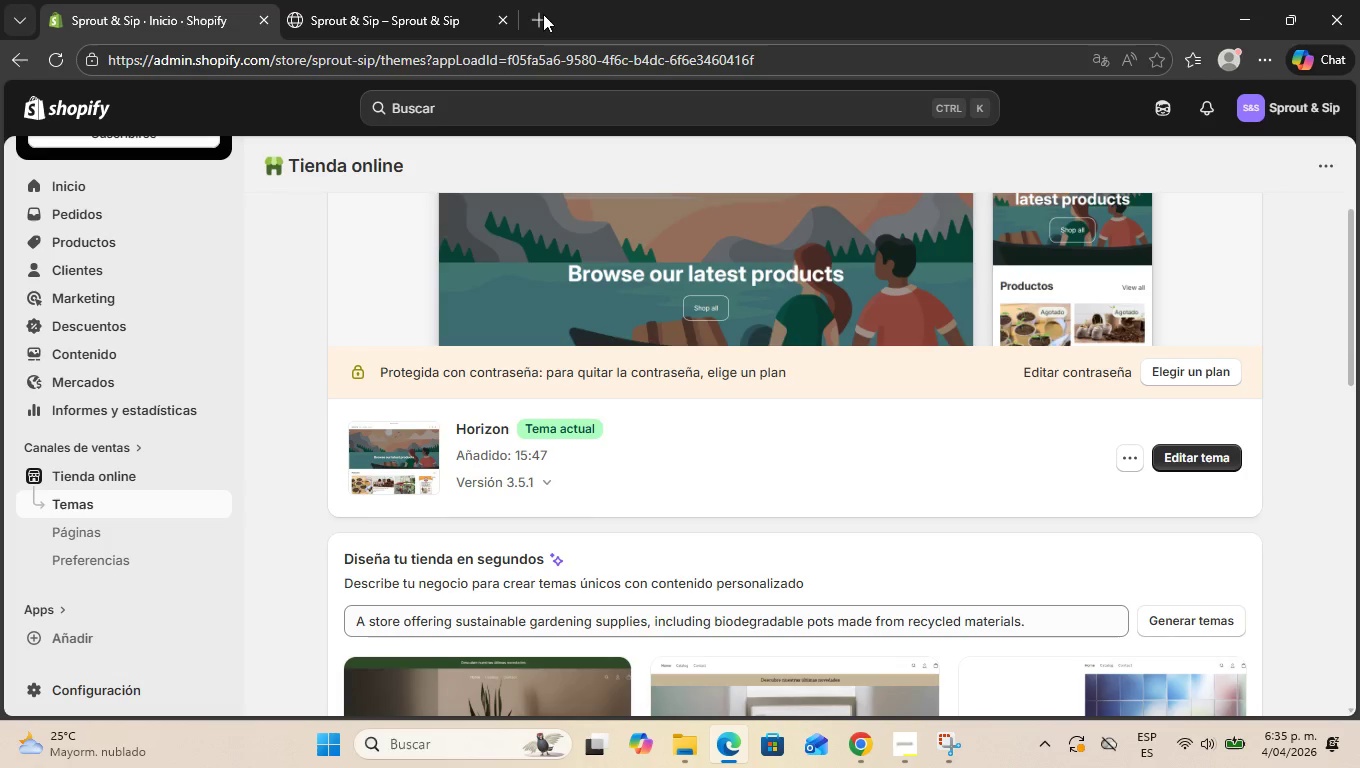 
left_click([539, 16])
 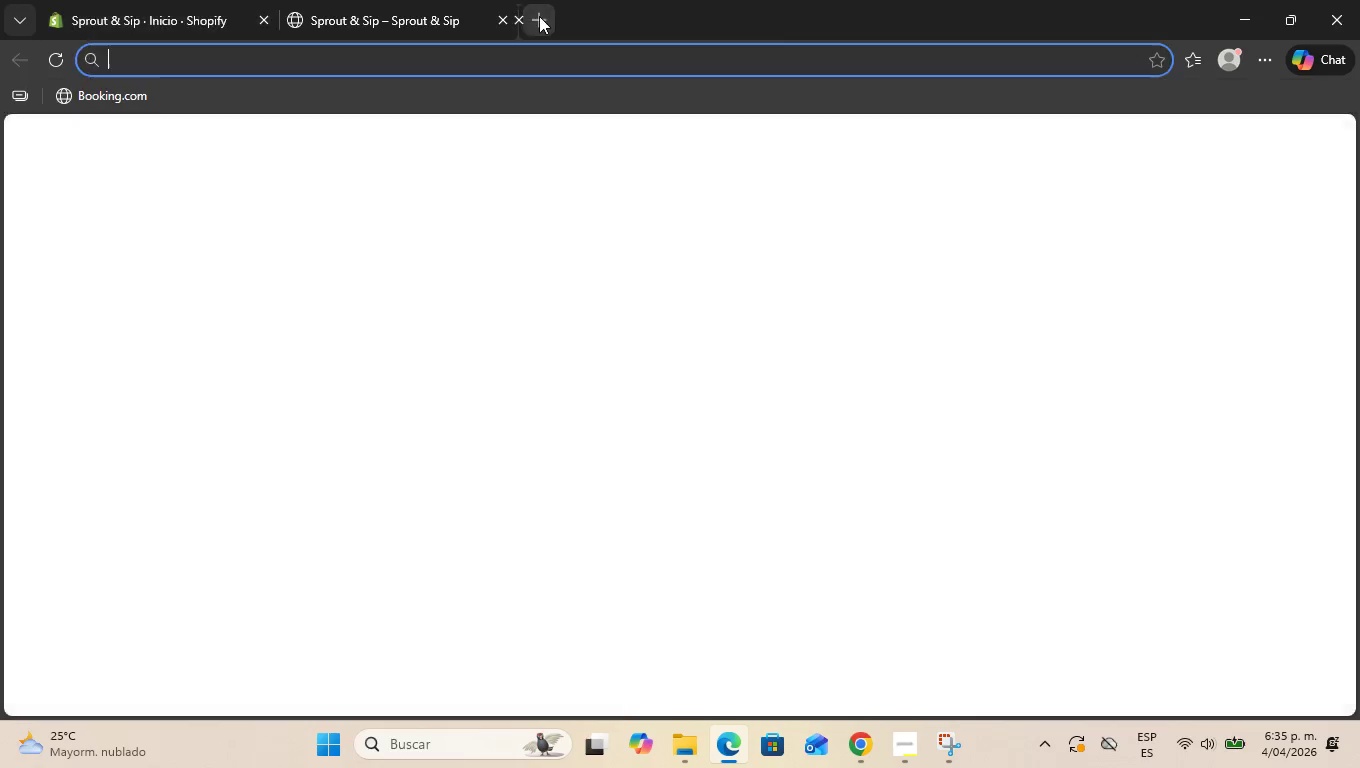 
key(Control+ControlLeft)
 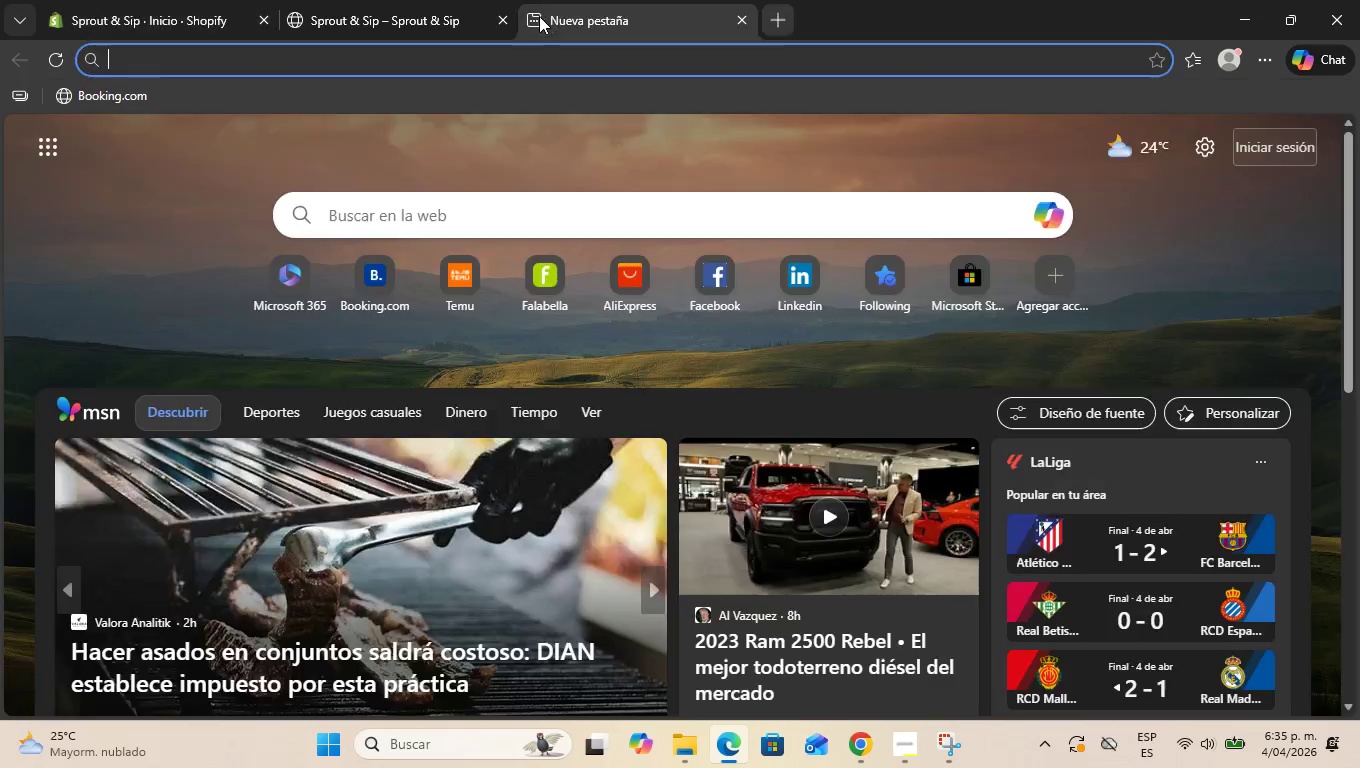 
key(Control+V)
 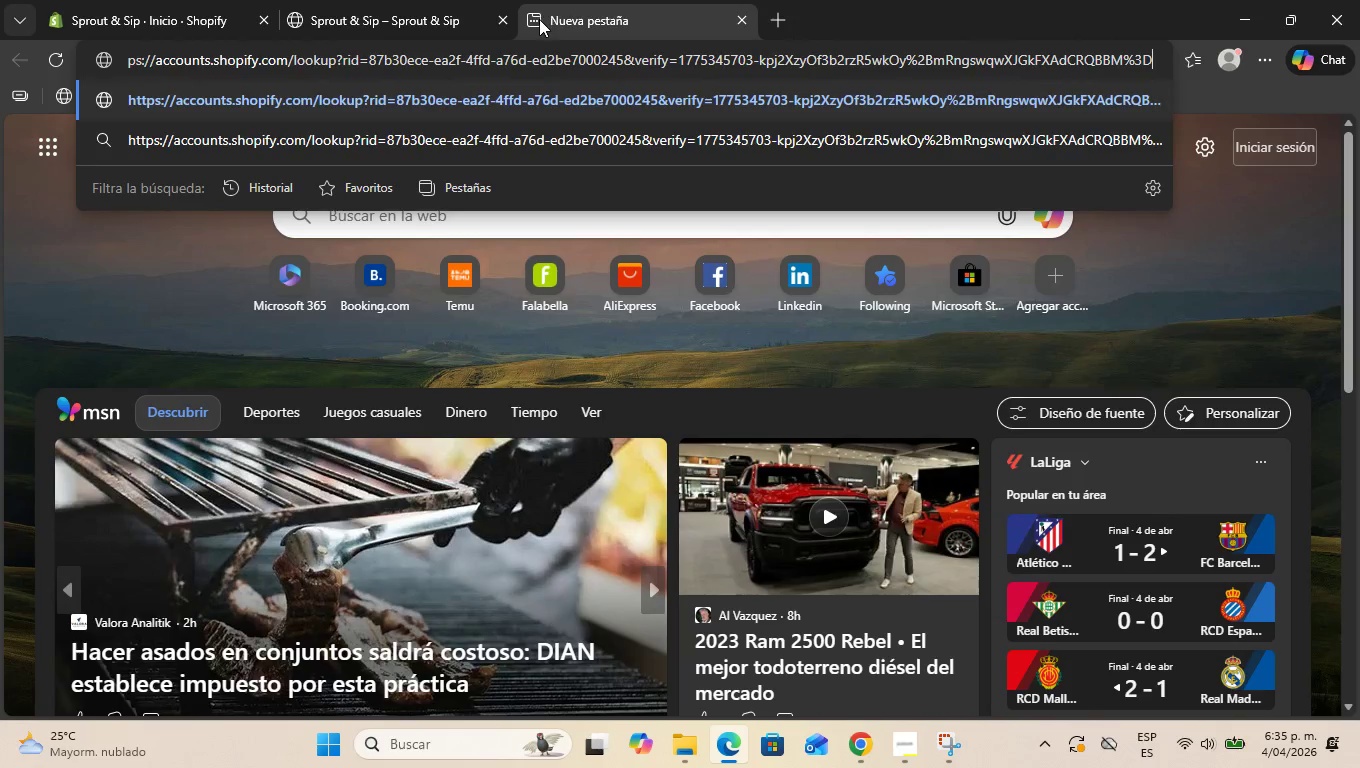 
key(Control+Enter)
 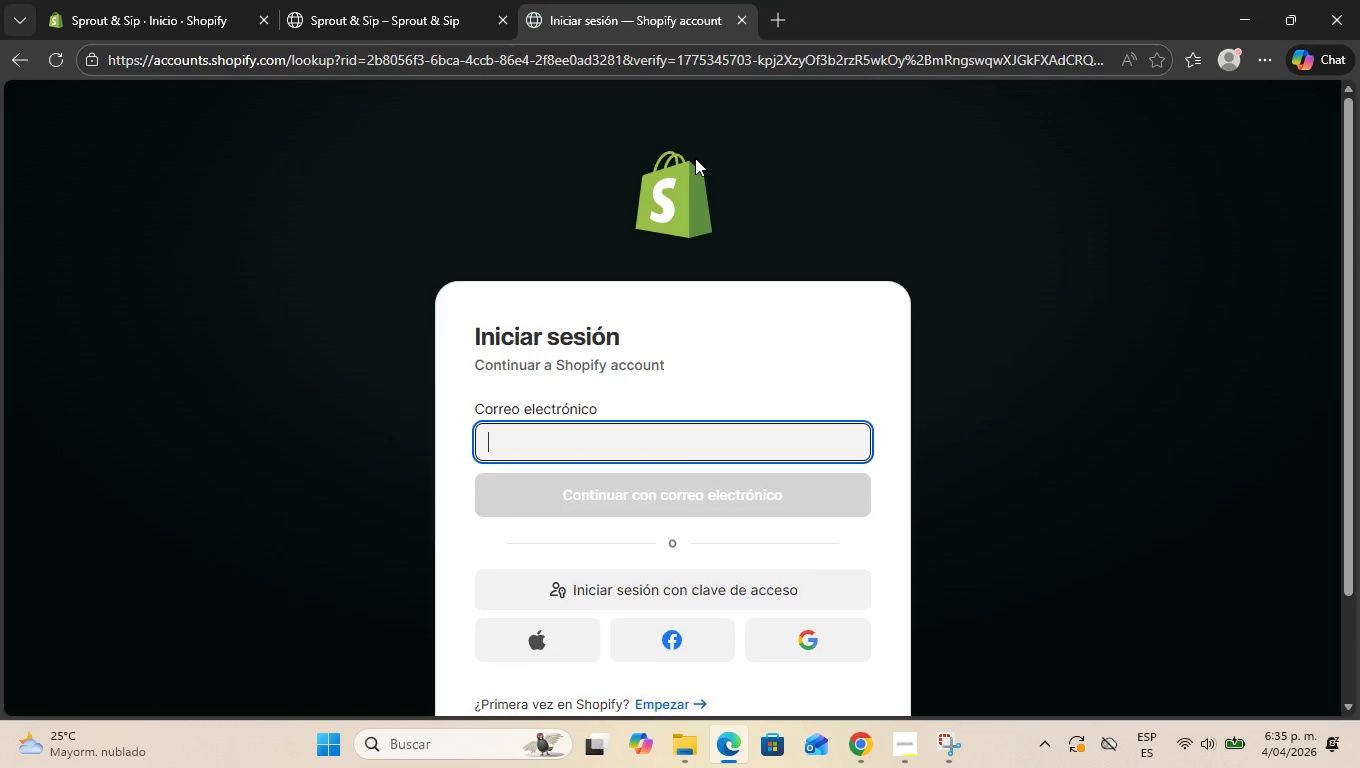 
left_click([628, 444])
 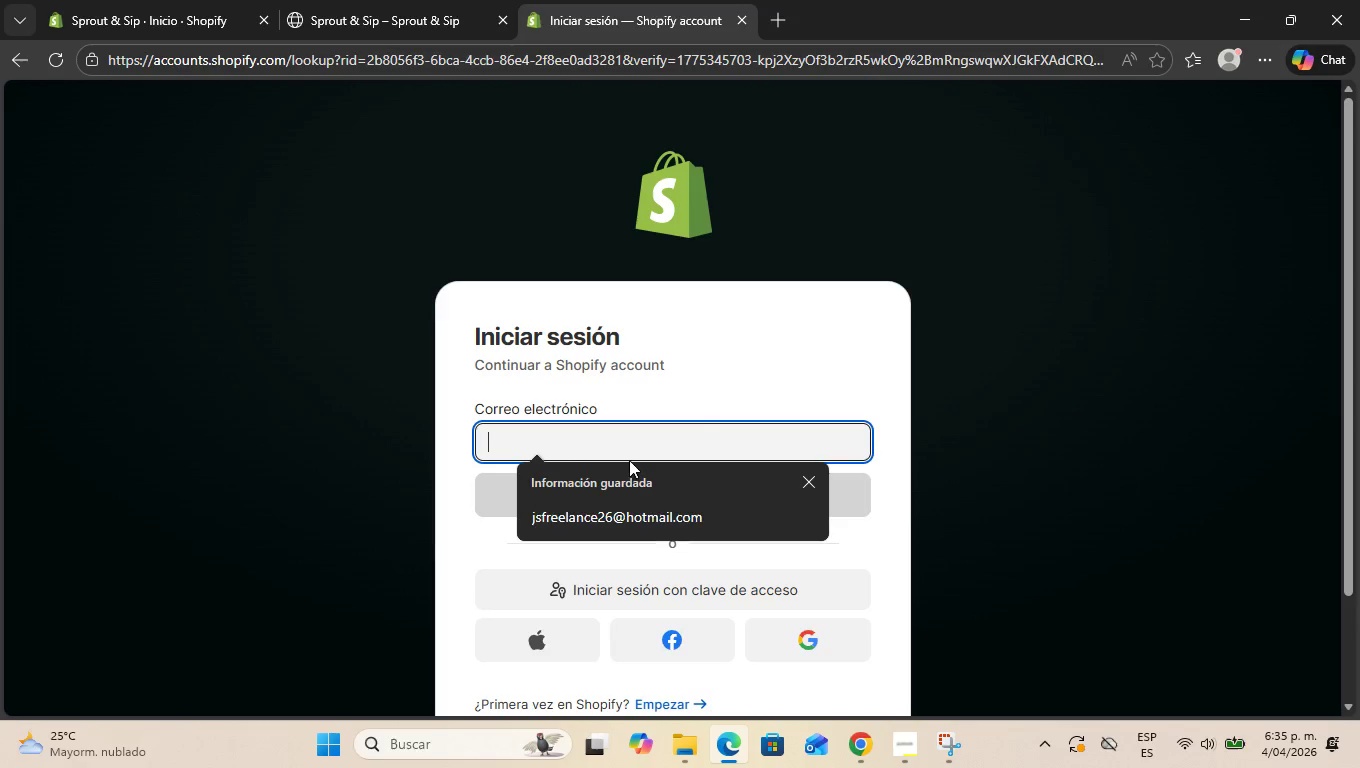 
left_click([639, 504])
 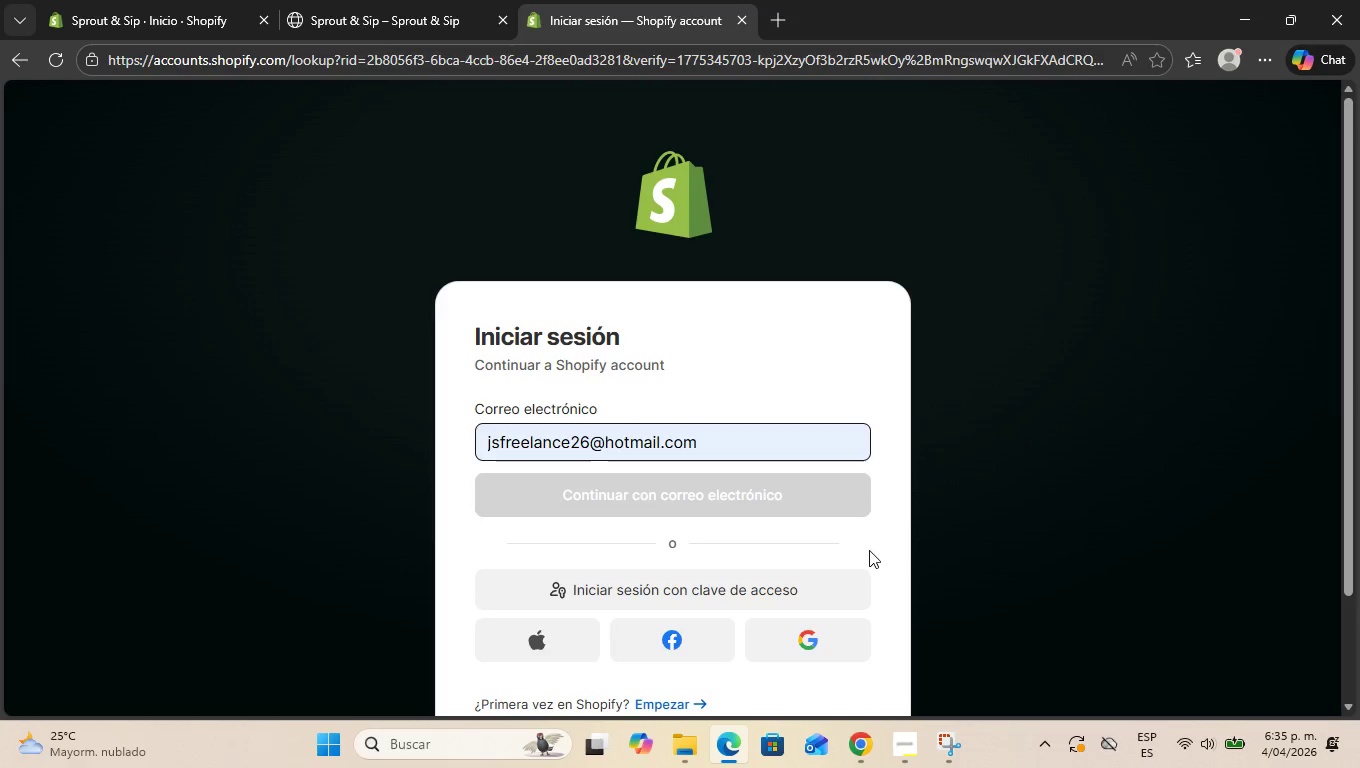 
scroll: coordinate [868, 538], scroll_direction: down, amount: 4.0
 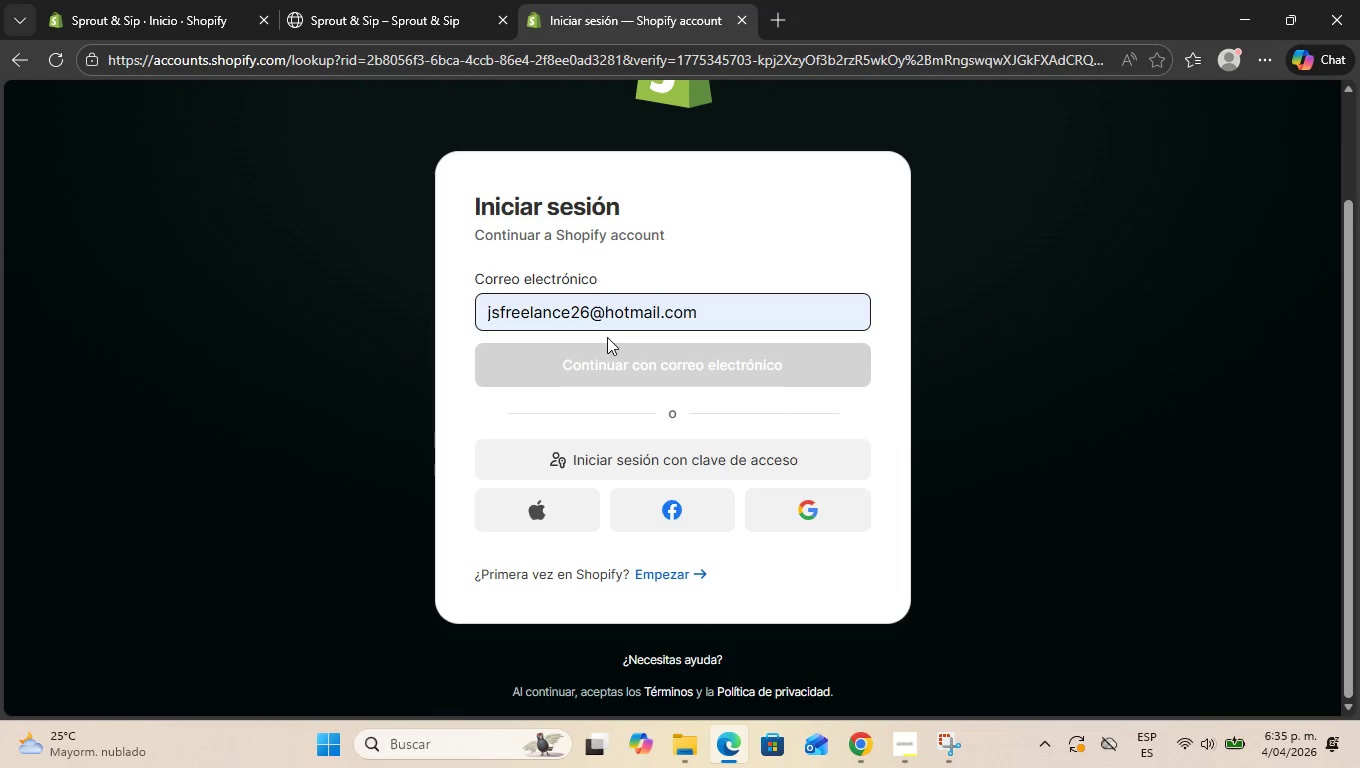 
left_click([705, 367])
 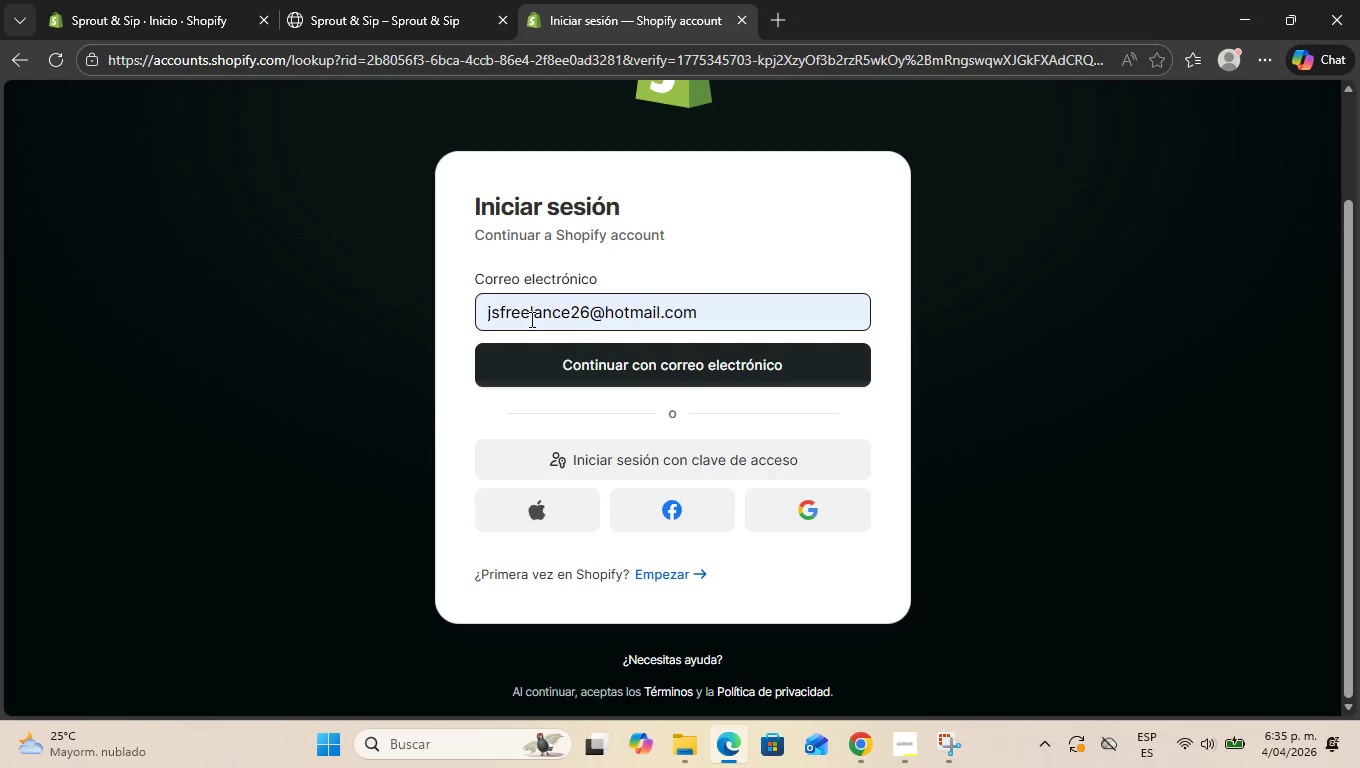 
left_click([658, 357])
 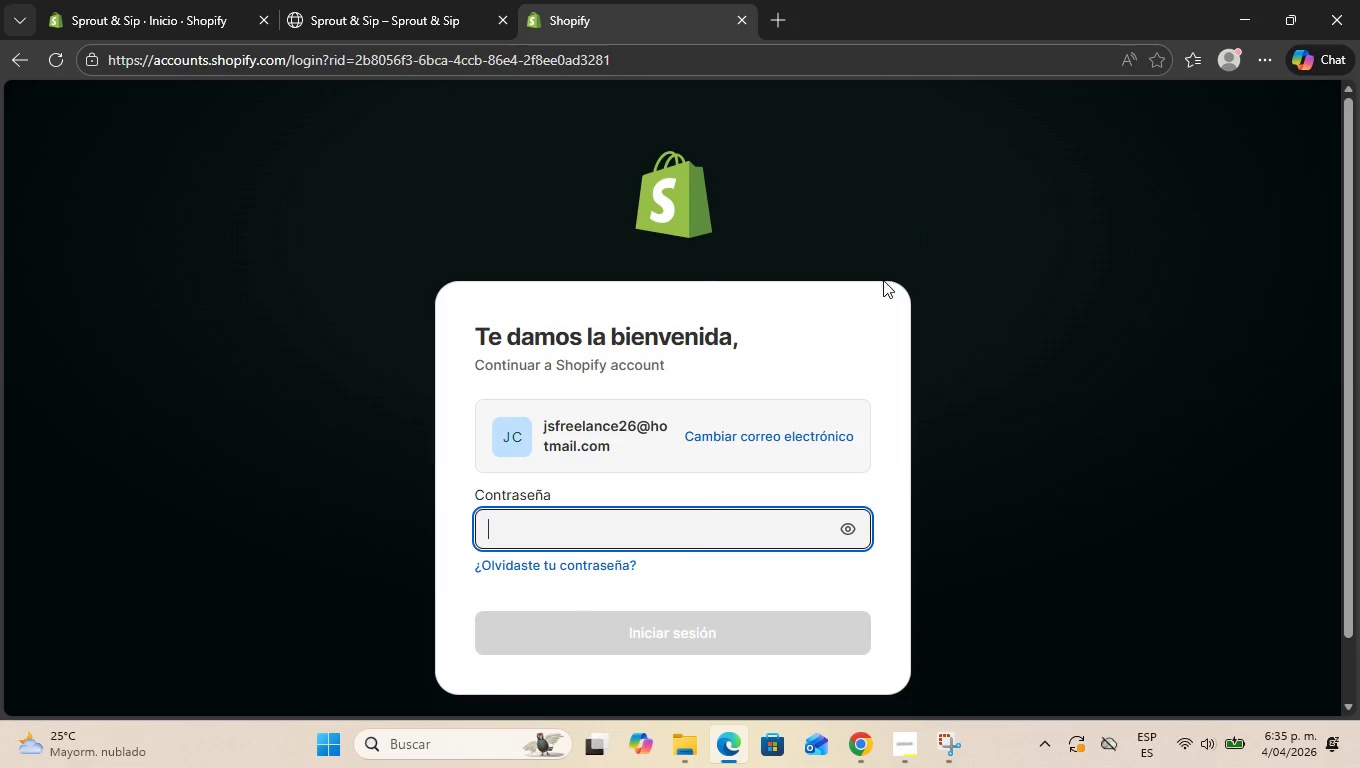 
scroll: coordinate [765, 349], scroll_direction: down, amount: 3.0
 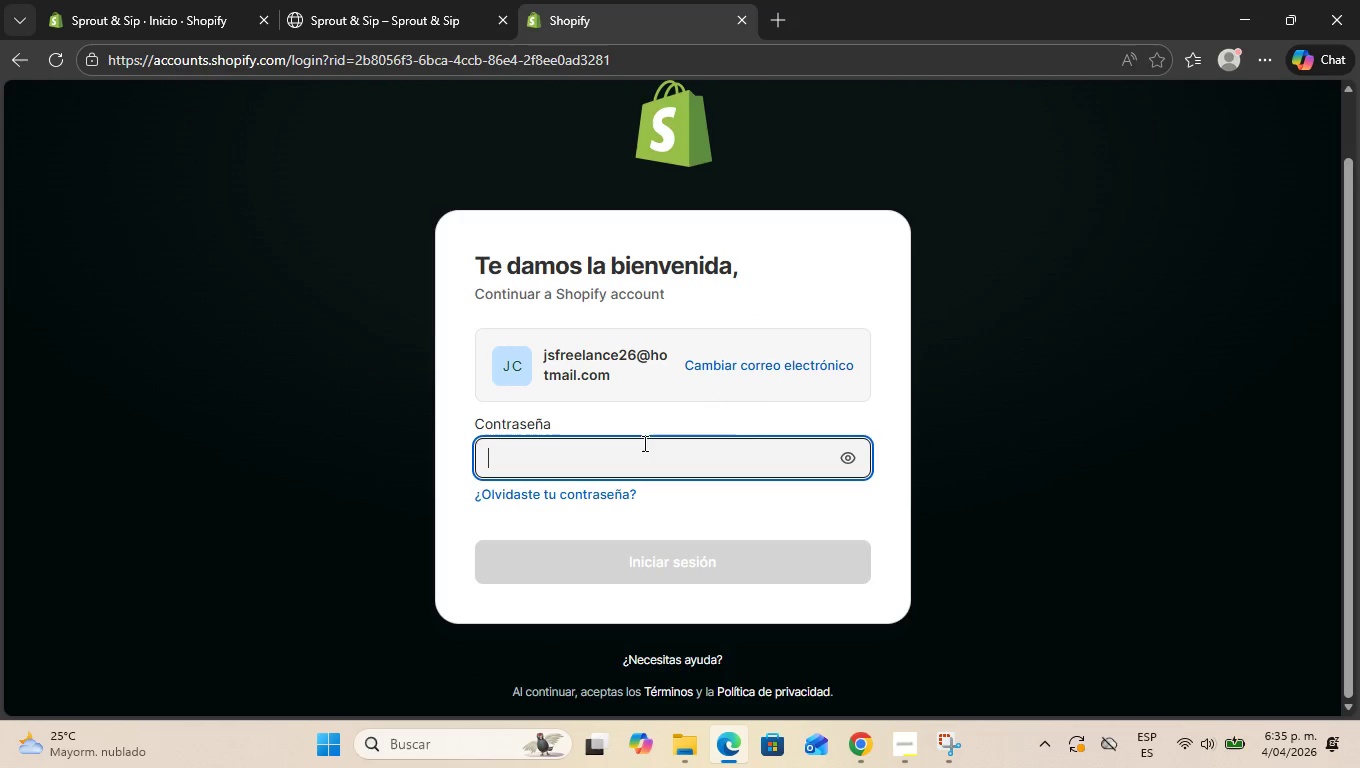 
left_click([642, 446])
 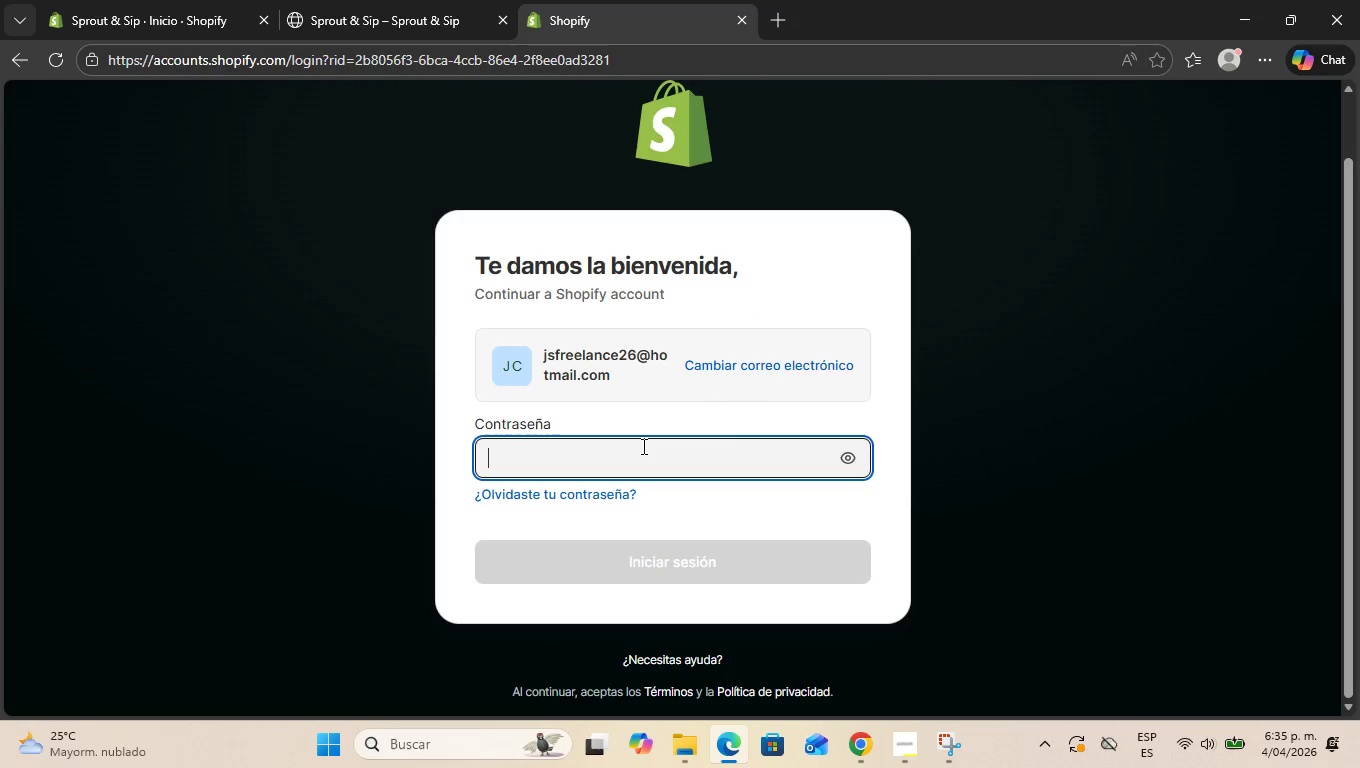 
type(jsfreelance23)
 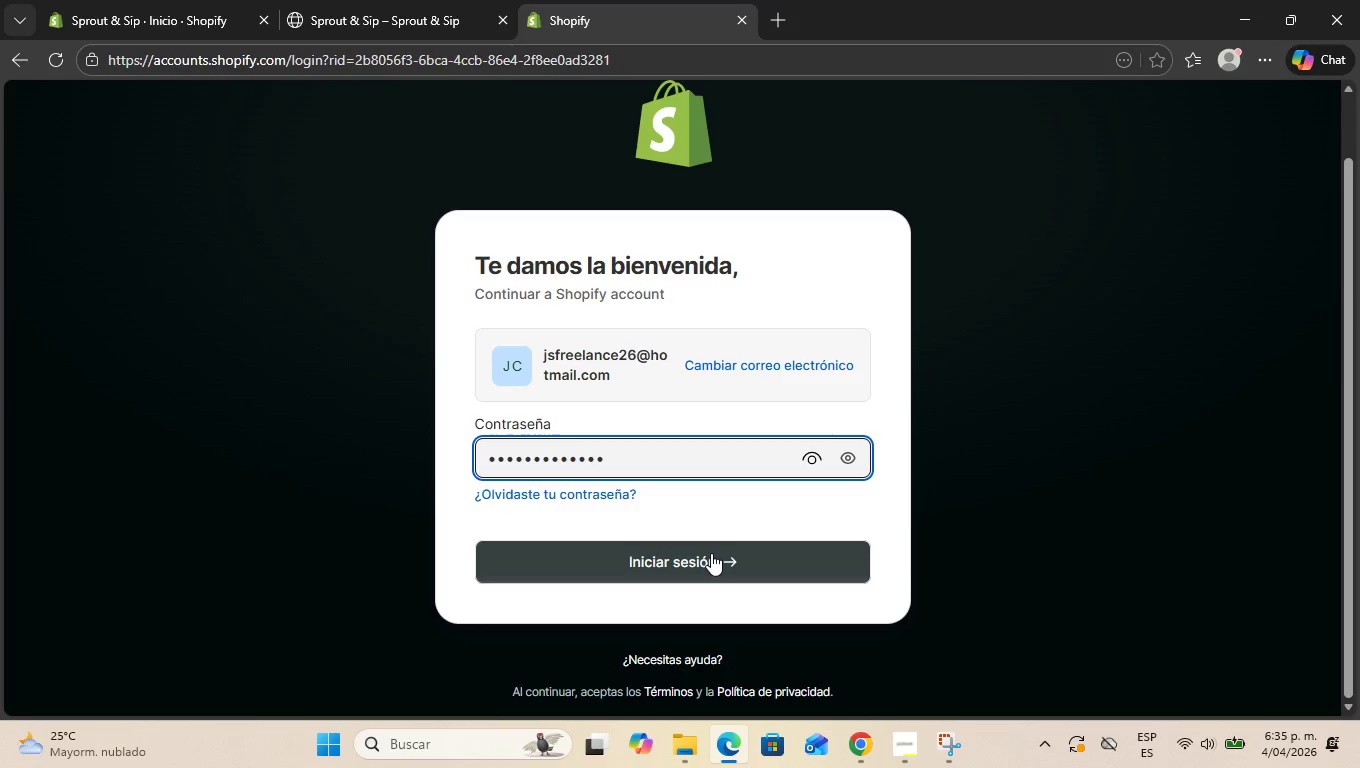 
left_click([711, 553])
 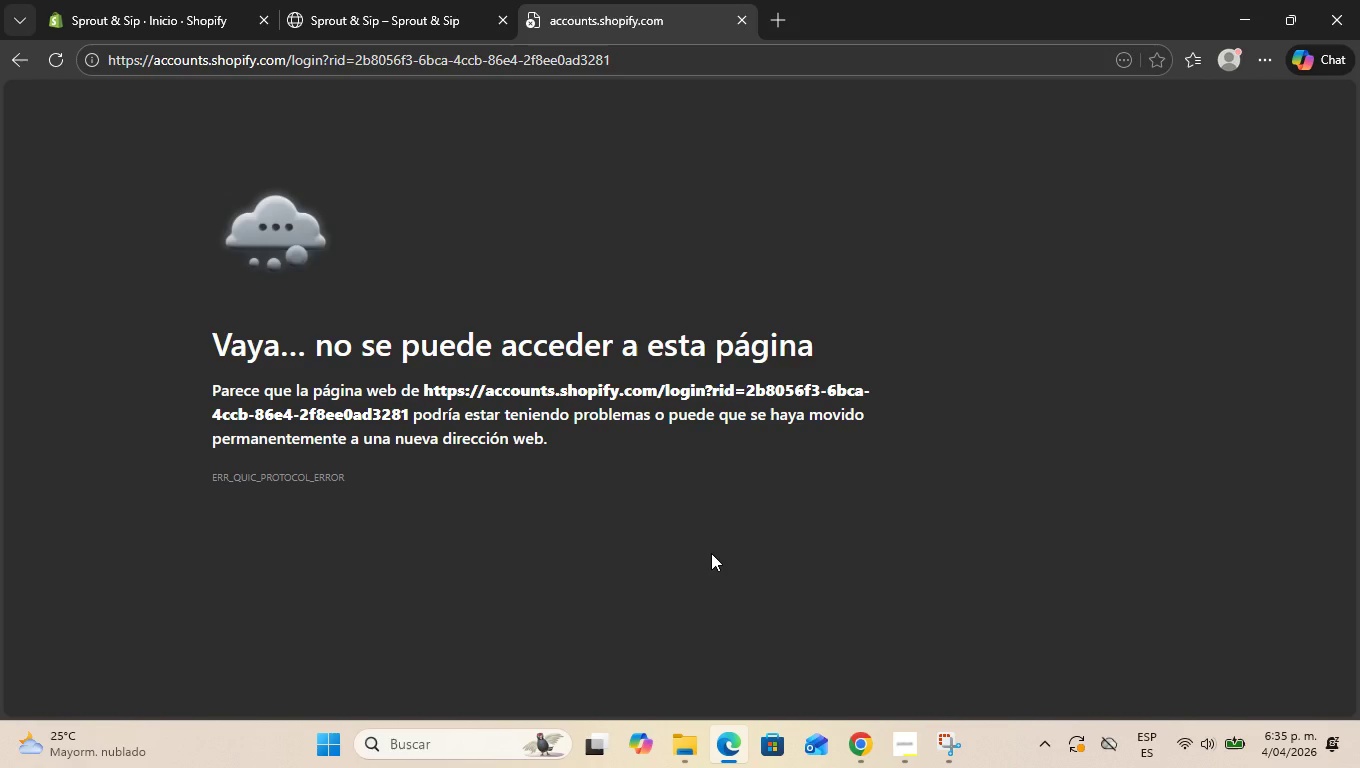 
wait(10.8)
 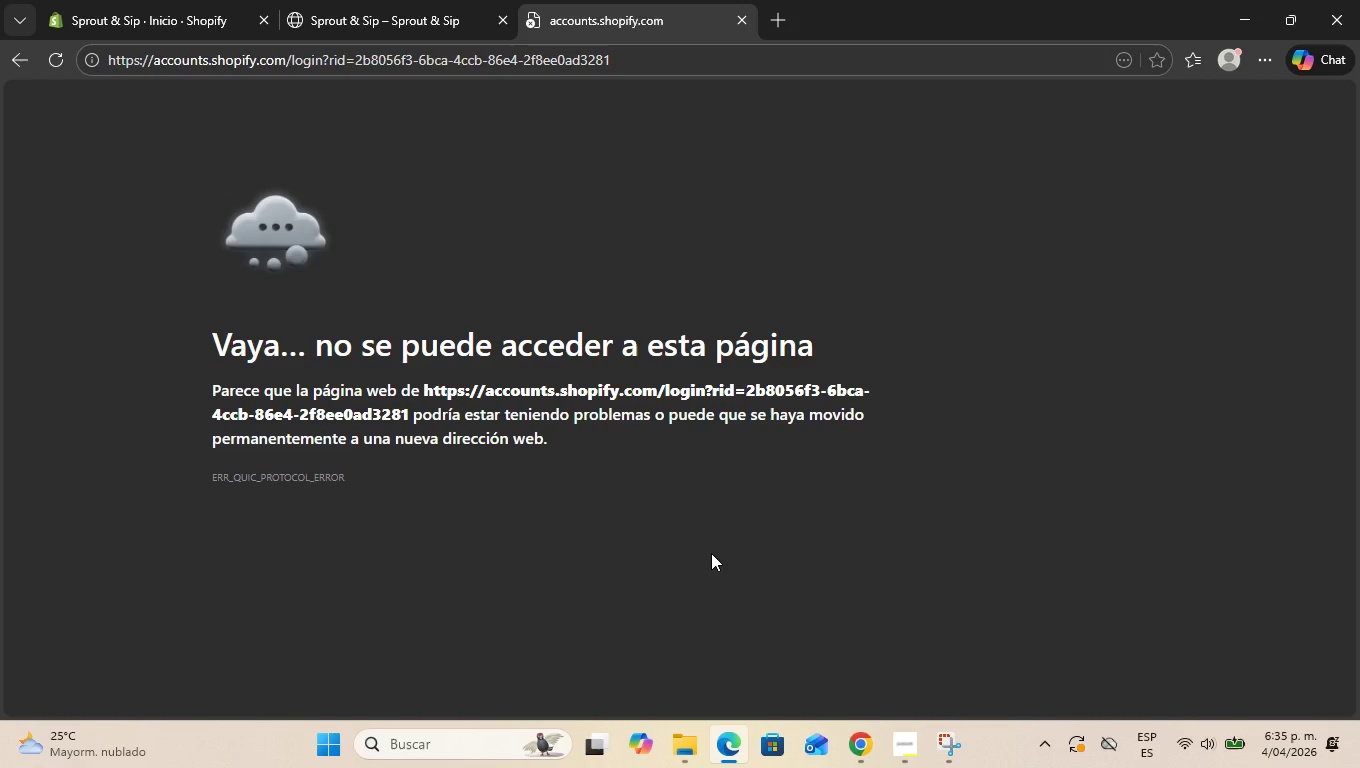 
left_click([185, 0])
 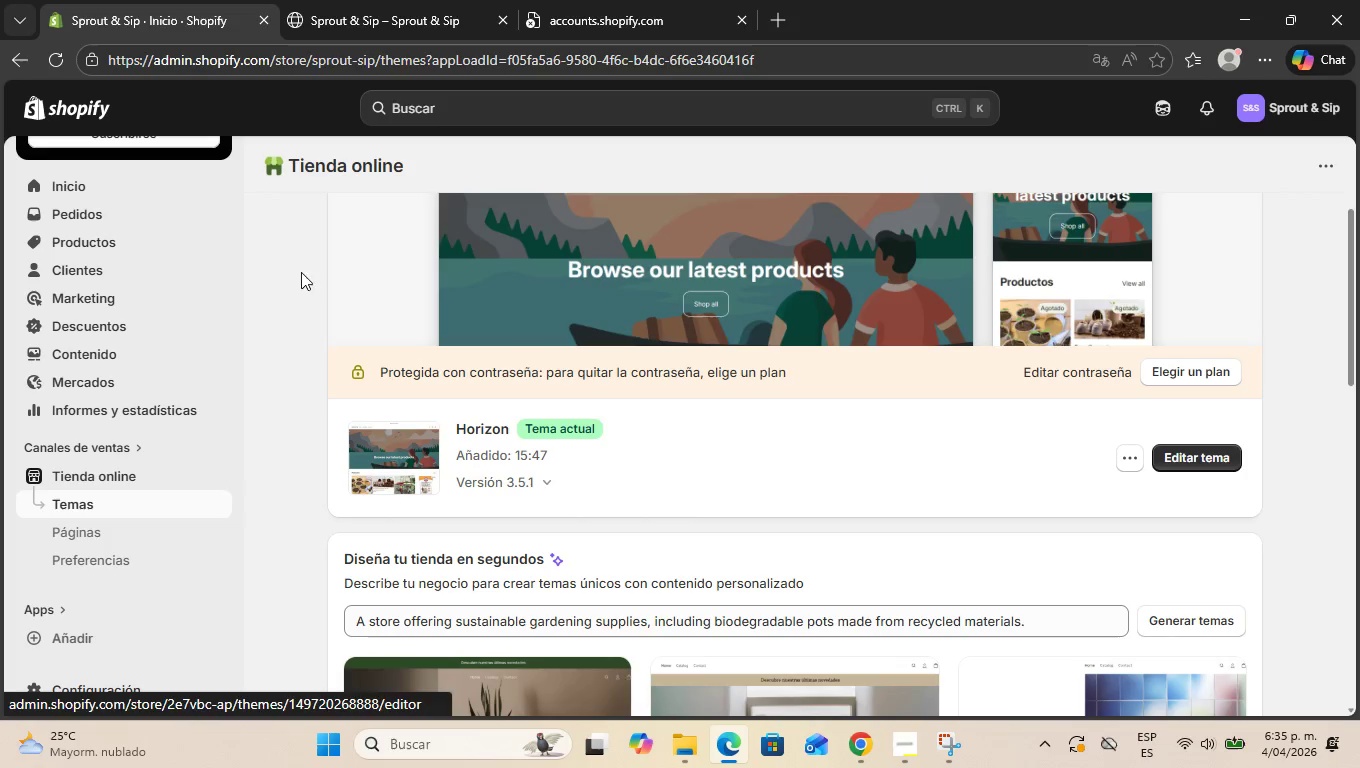 
left_click([129, 237])
 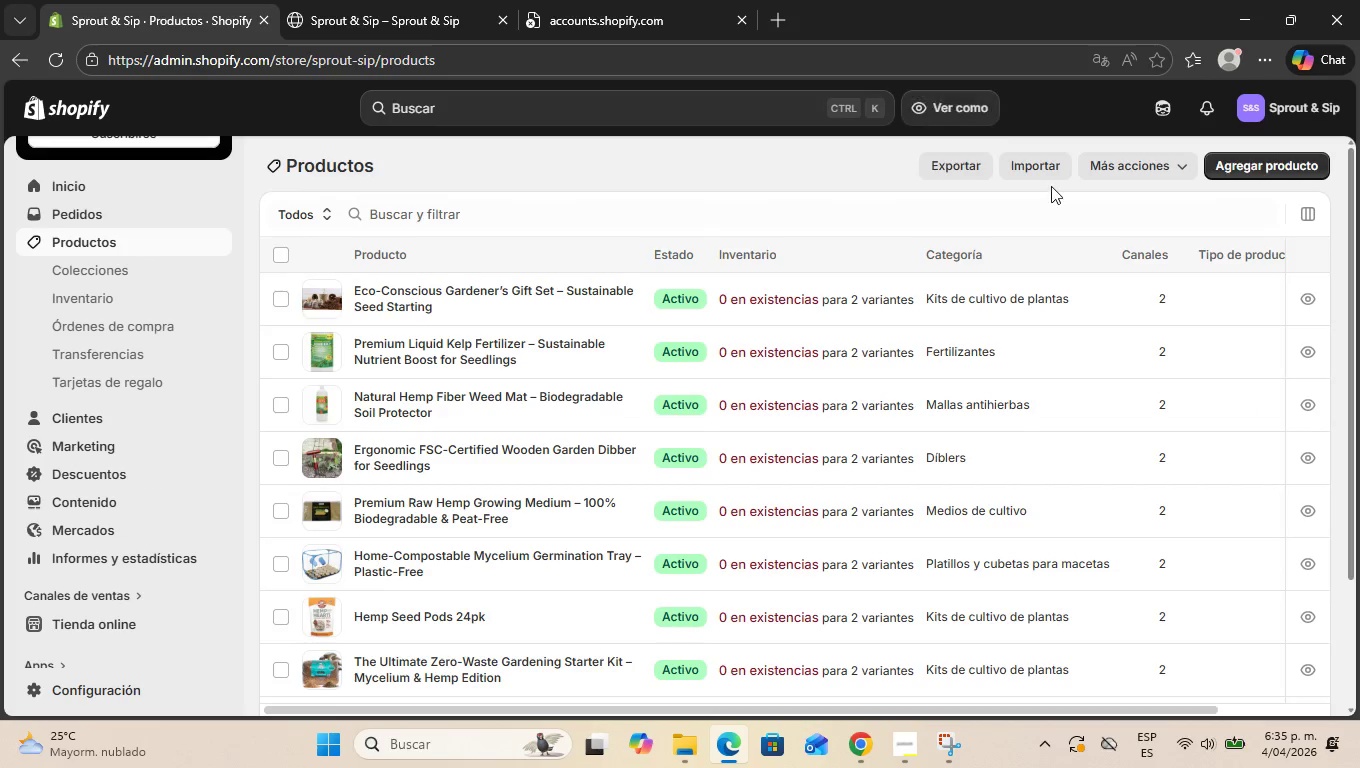 
left_click([973, 172])
 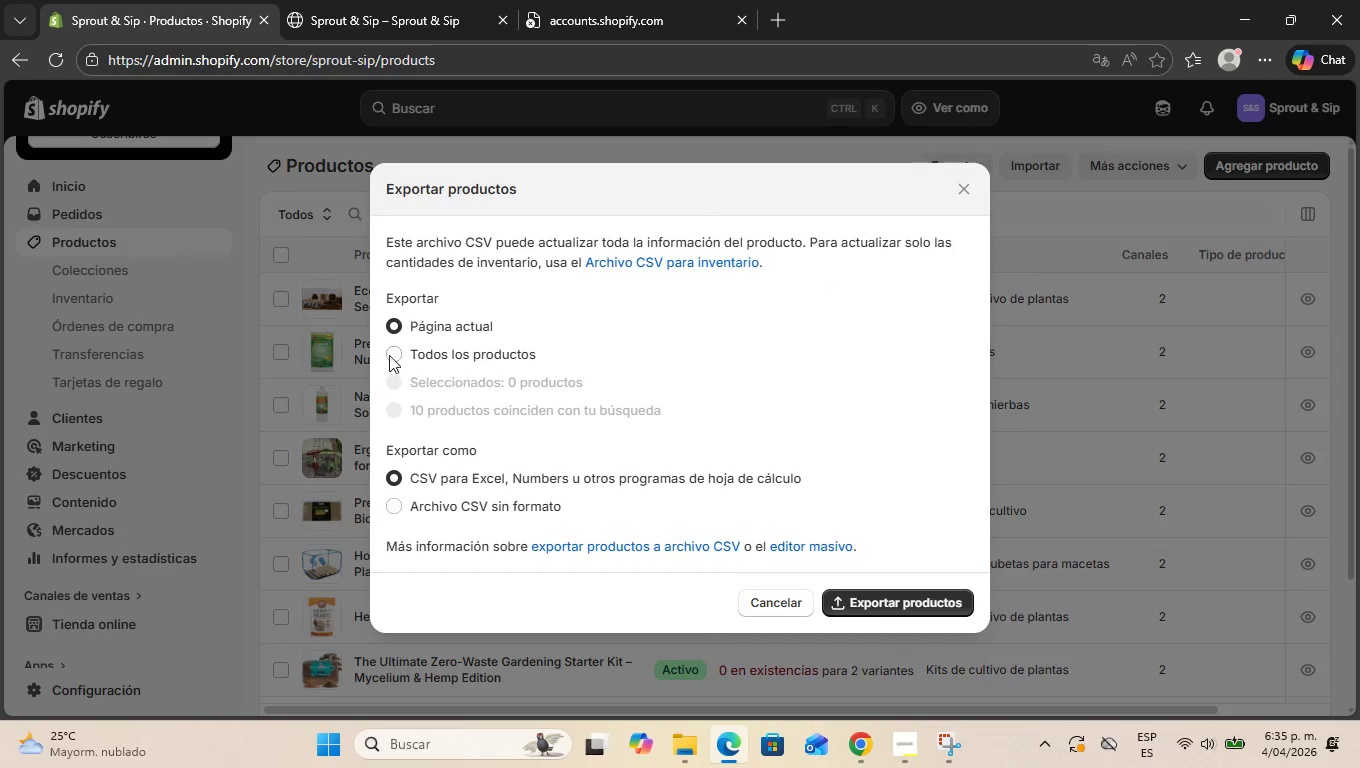 
left_click([388, 341])
 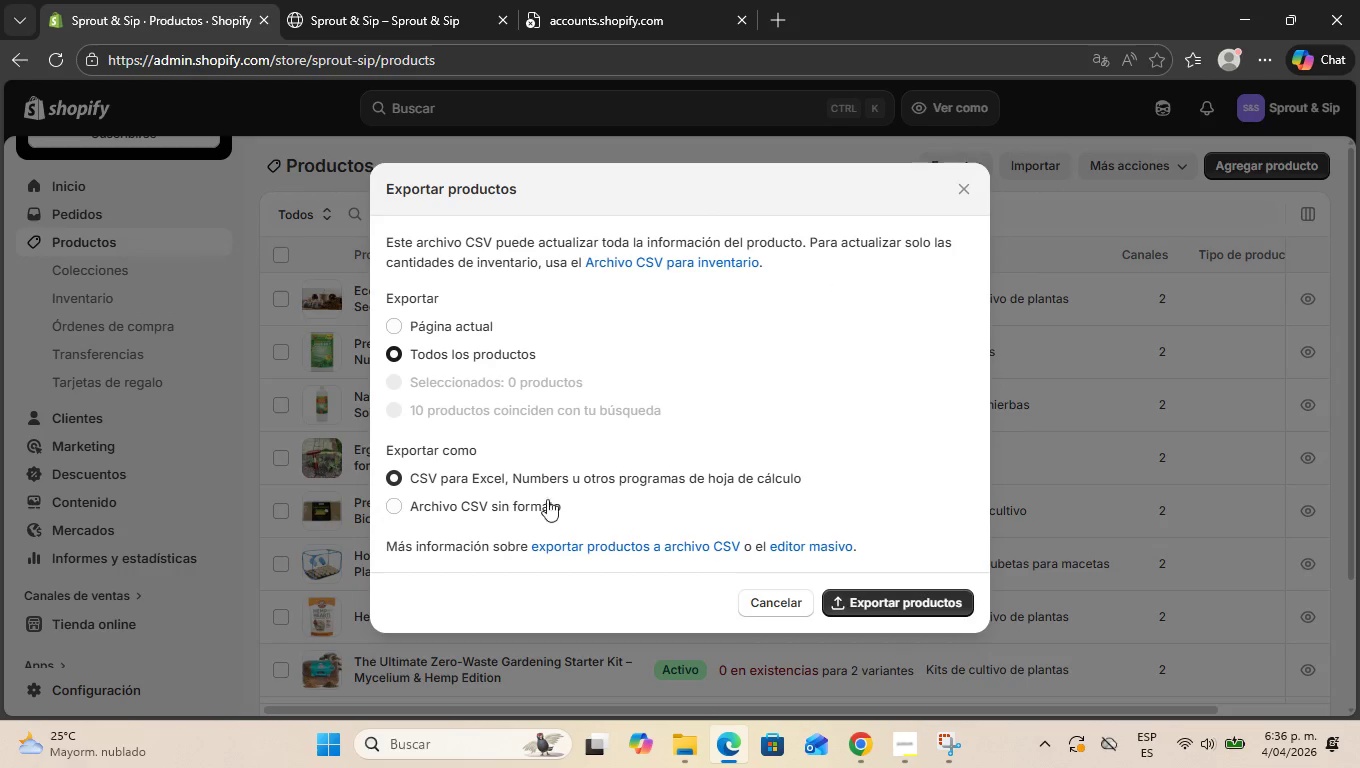 
left_click([515, 498])
 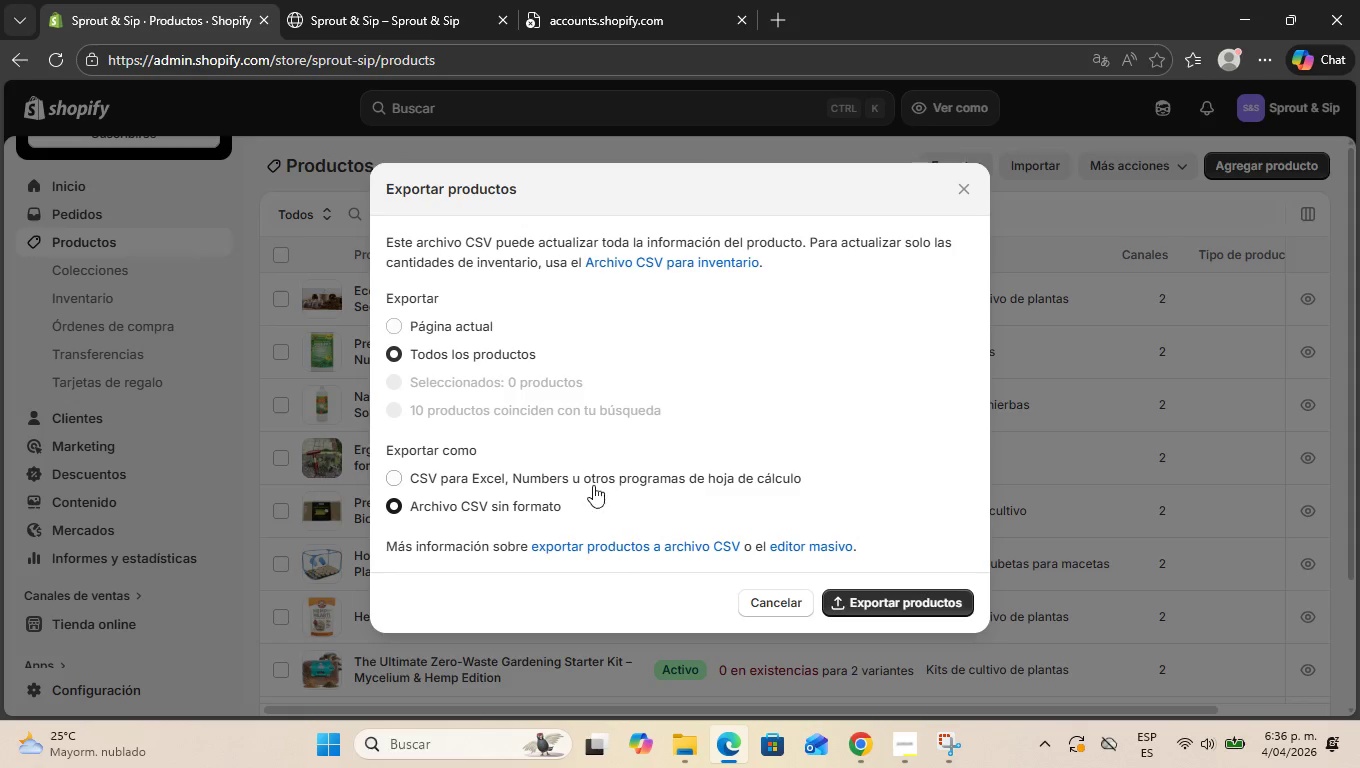 
left_click([591, 476])
 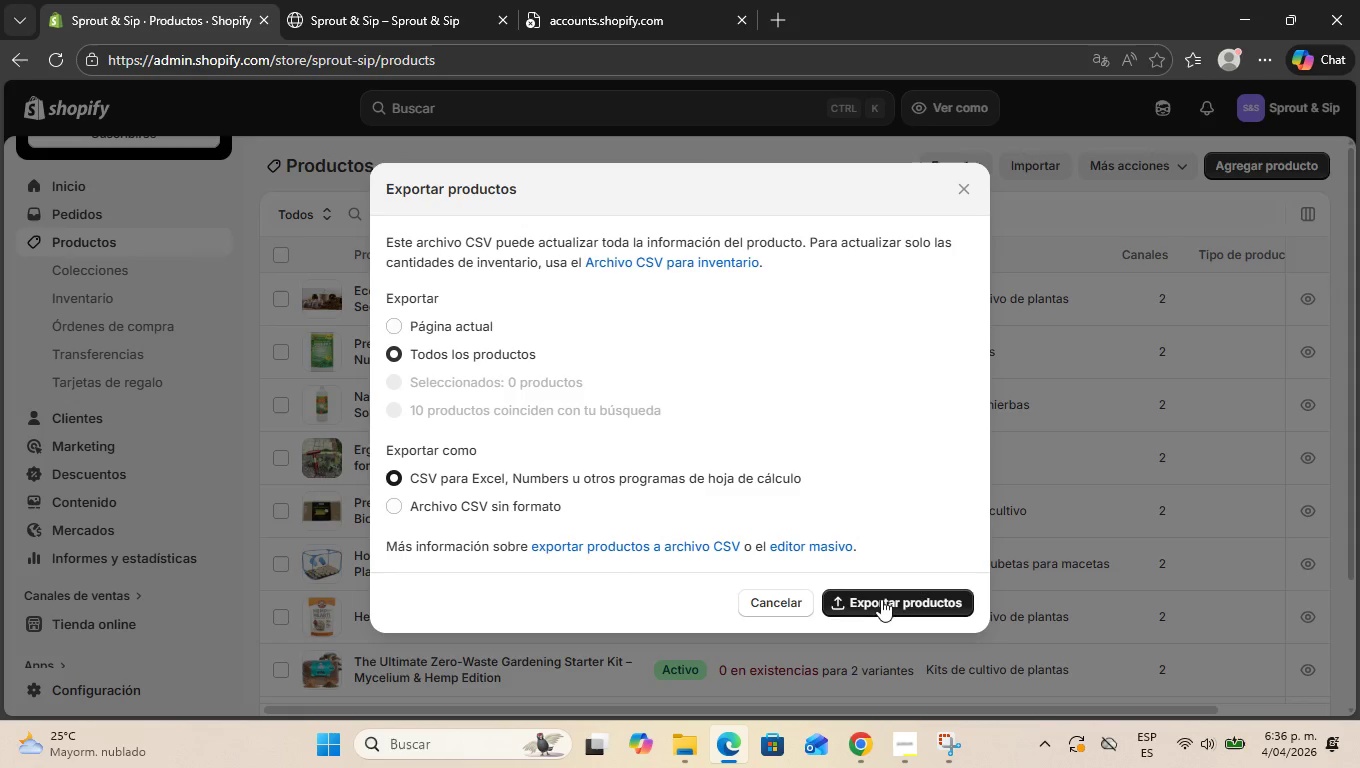 
left_click([881, 599])
 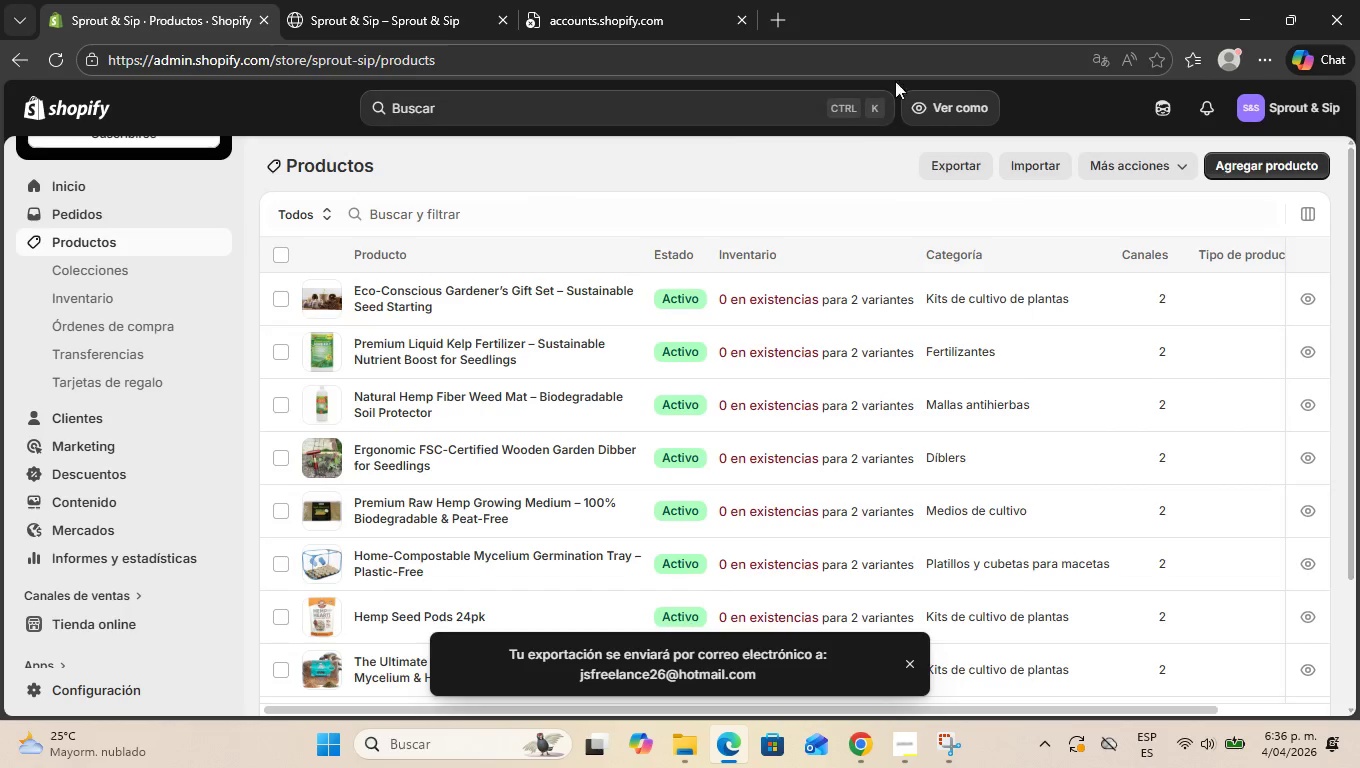 
left_click([1236, 7])
 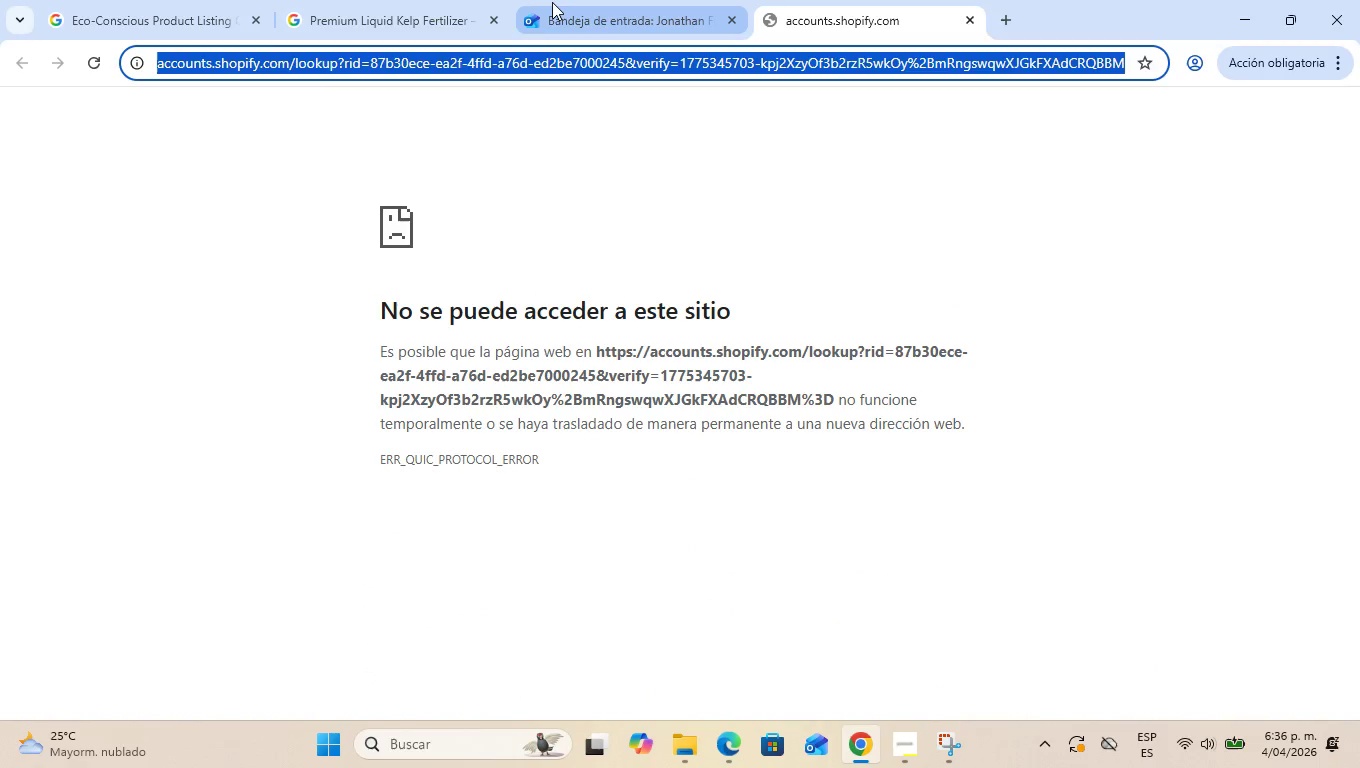 
left_click([563, 0])
 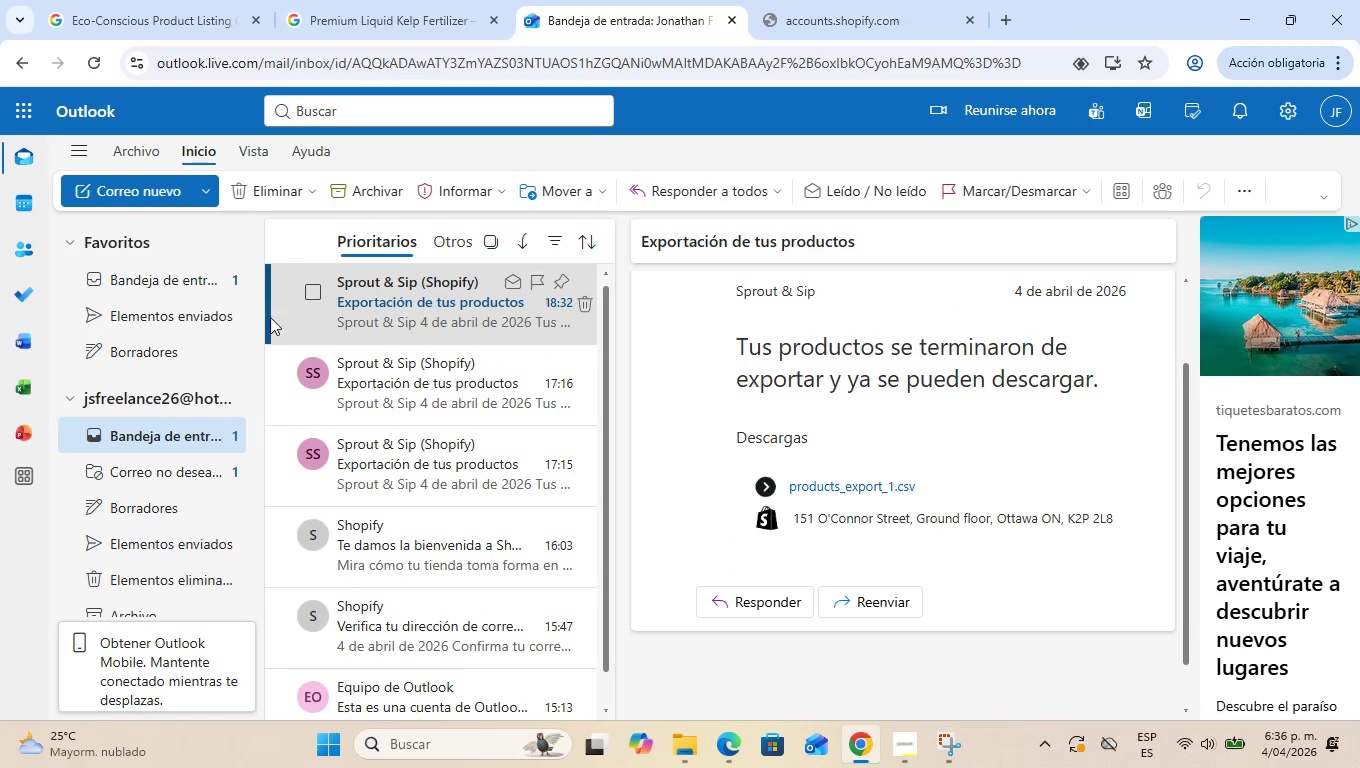 
left_click([169, 285])
 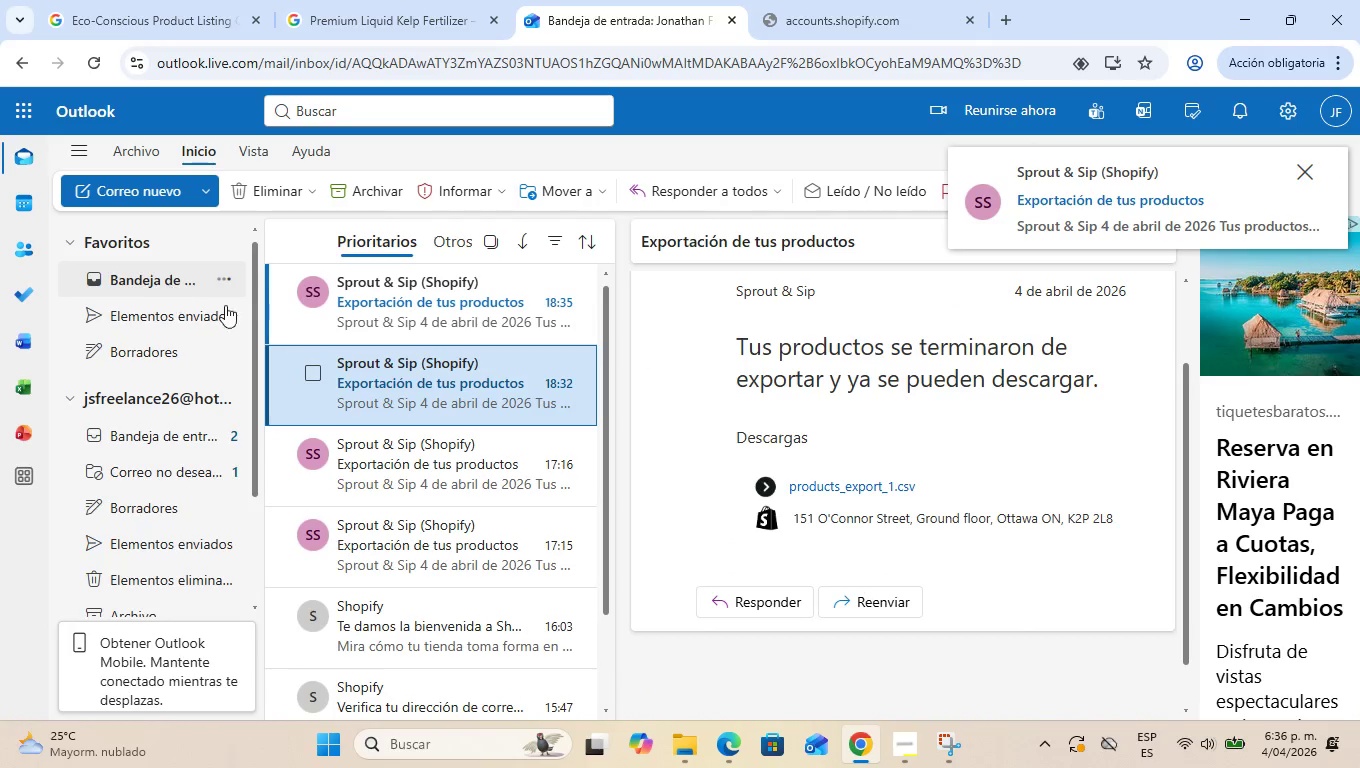 
left_click([389, 307])
 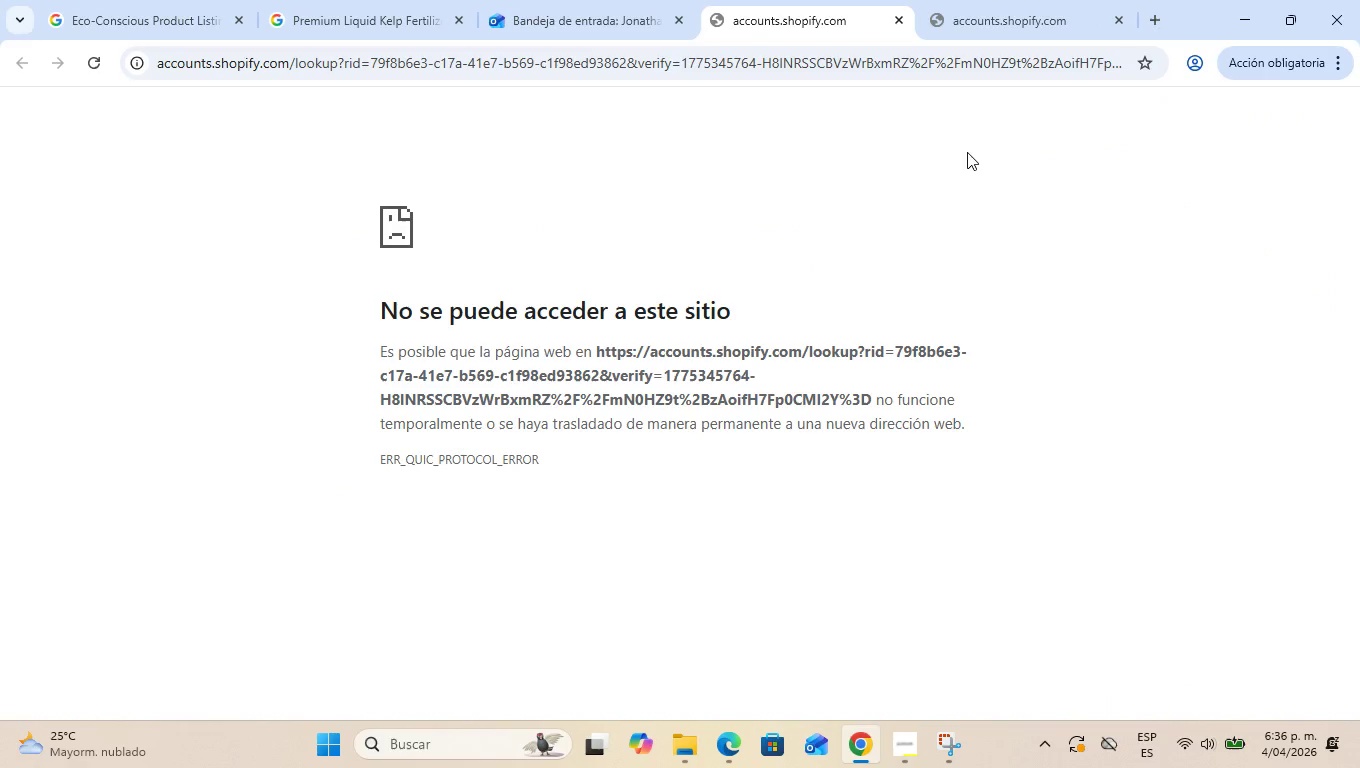 
wait(14.33)
 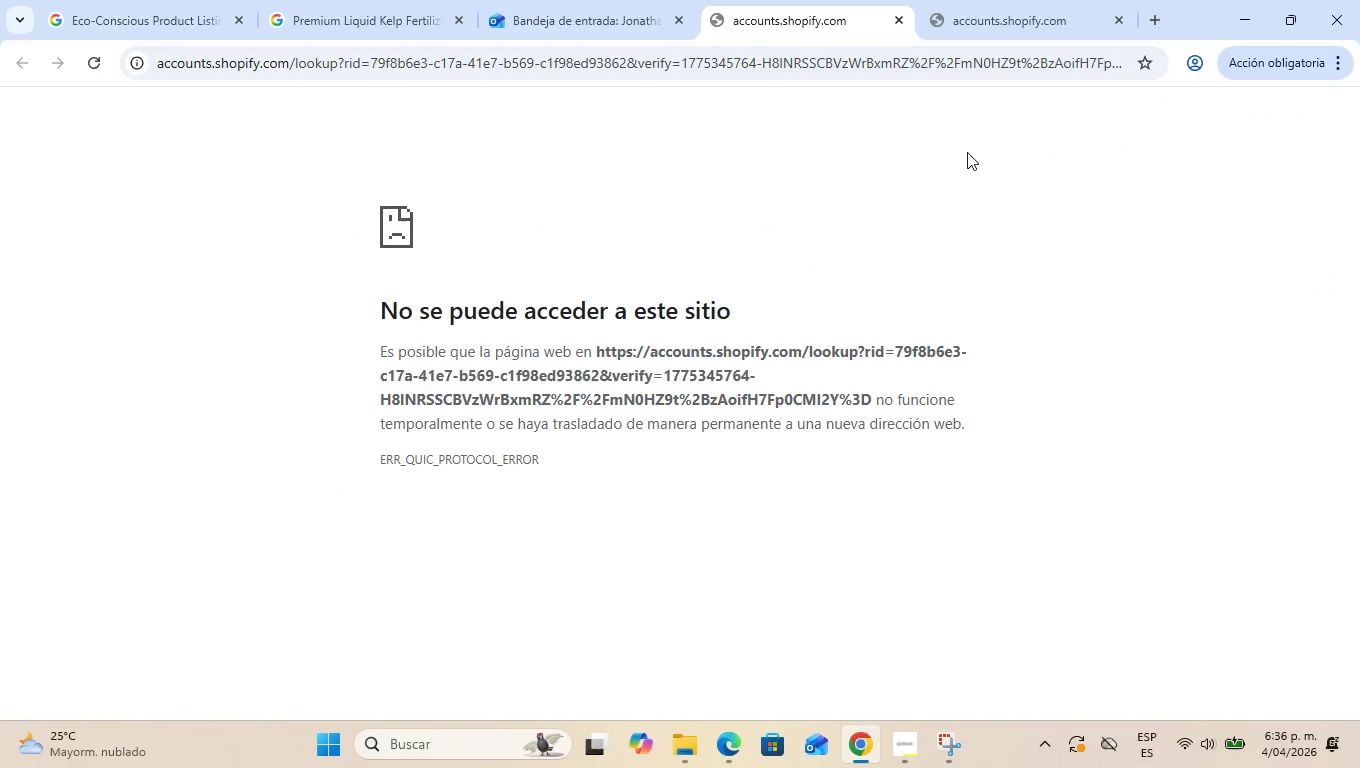 
left_click([243, 339])
 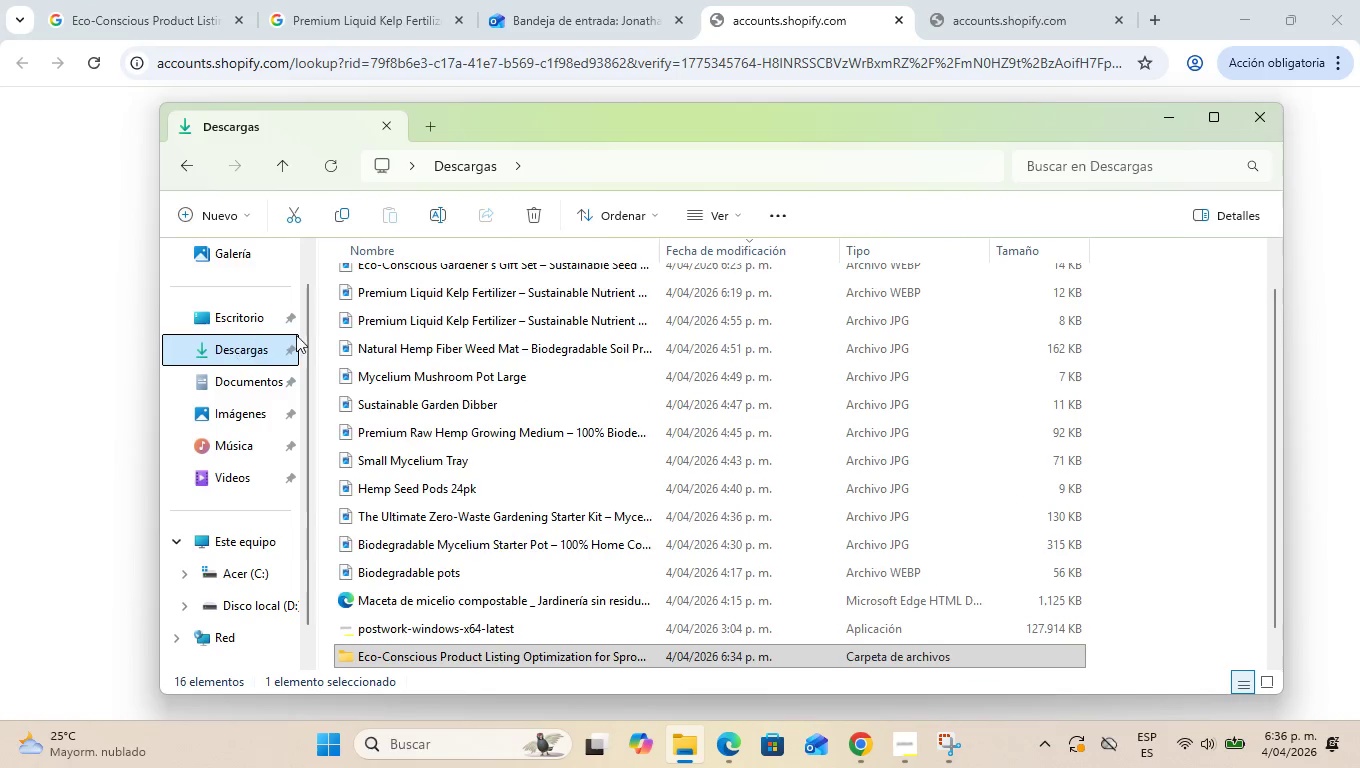 
scroll: coordinate [437, 439], scroll_direction: up, amount: 14.0
 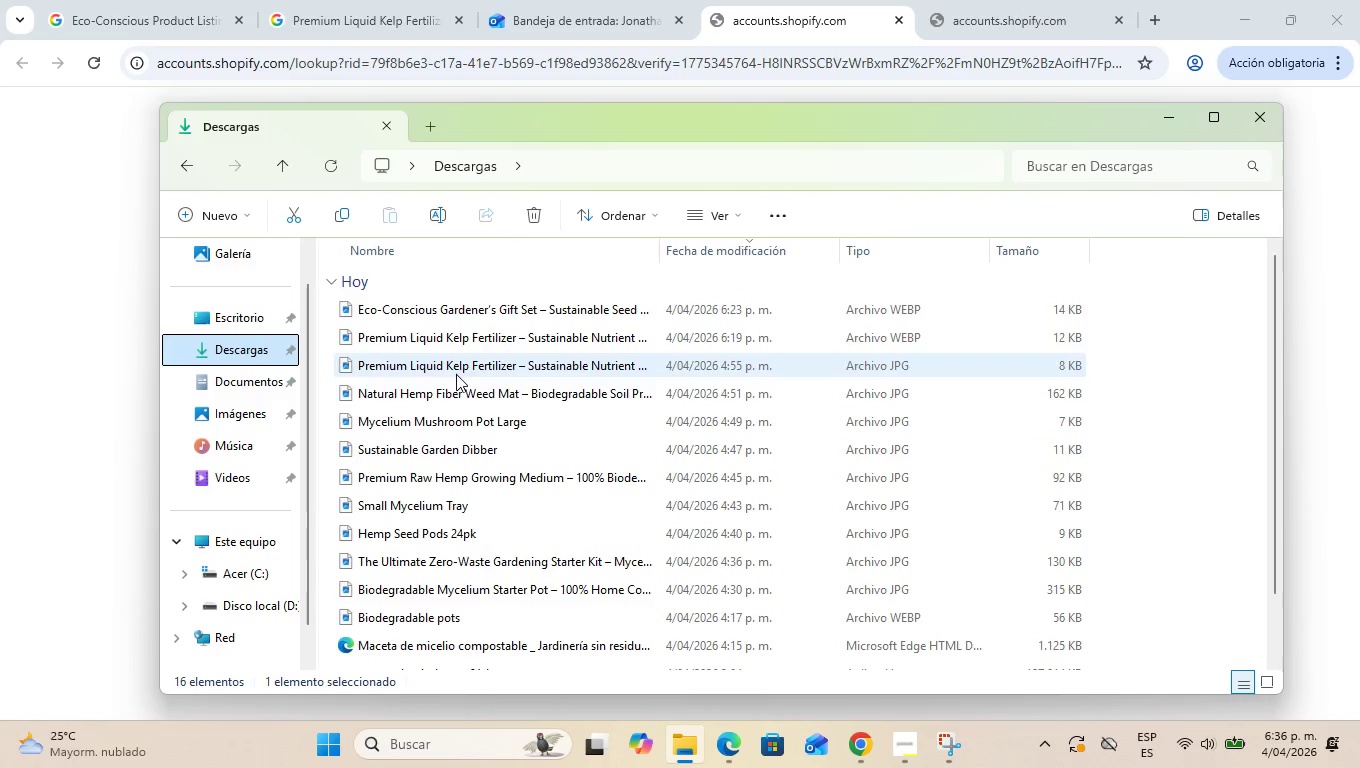 
scroll: coordinate [439, 629], scroll_direction: down, amount: 11.0
 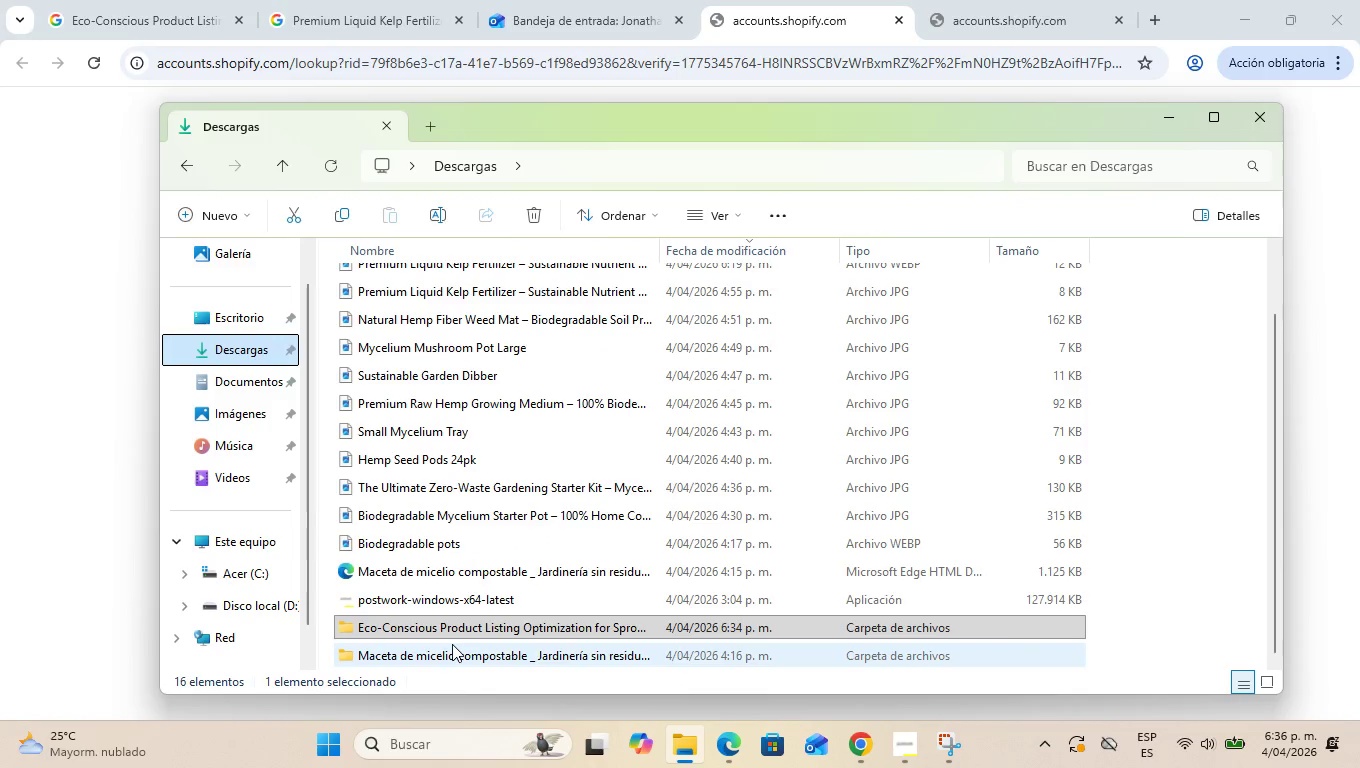 
double_click([453, 644])
 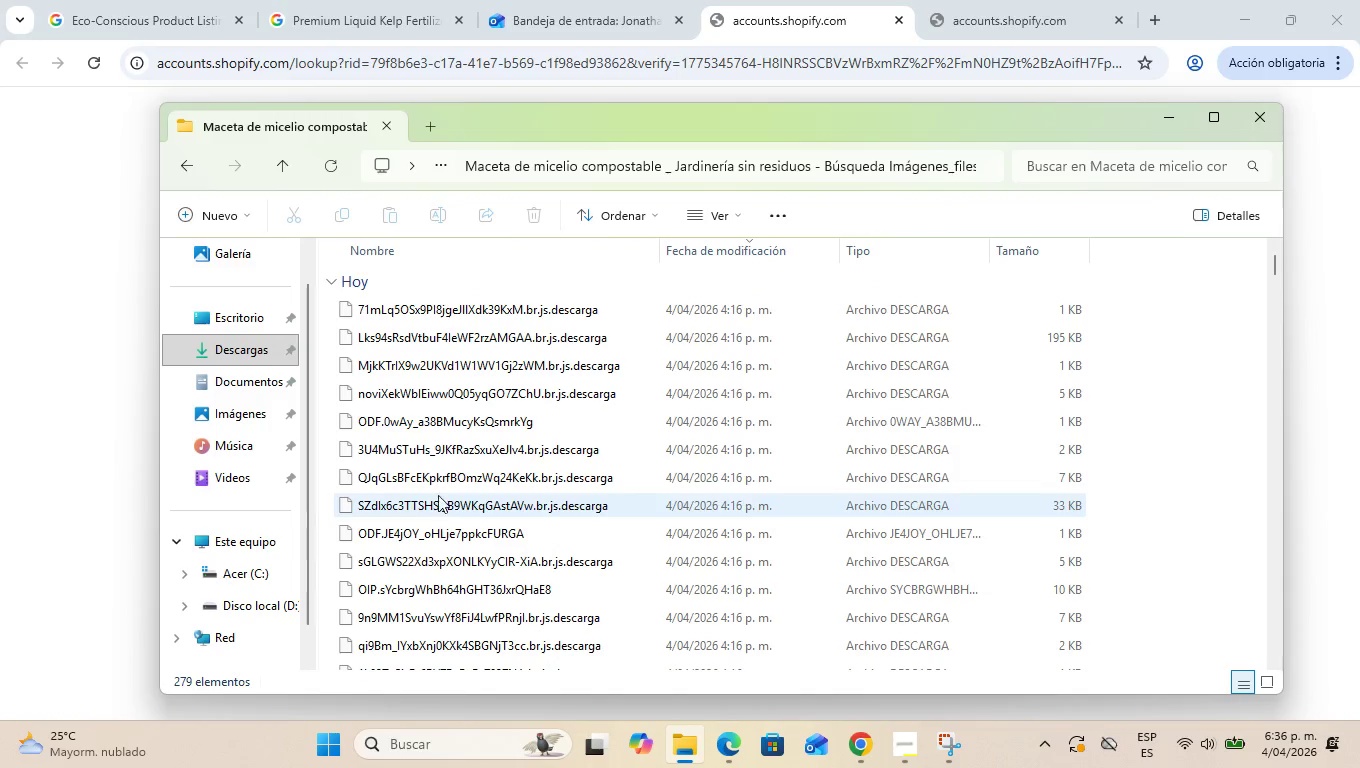 
scroll: coordinate [454, 474], scroll_direction: down, amount: 15.0
 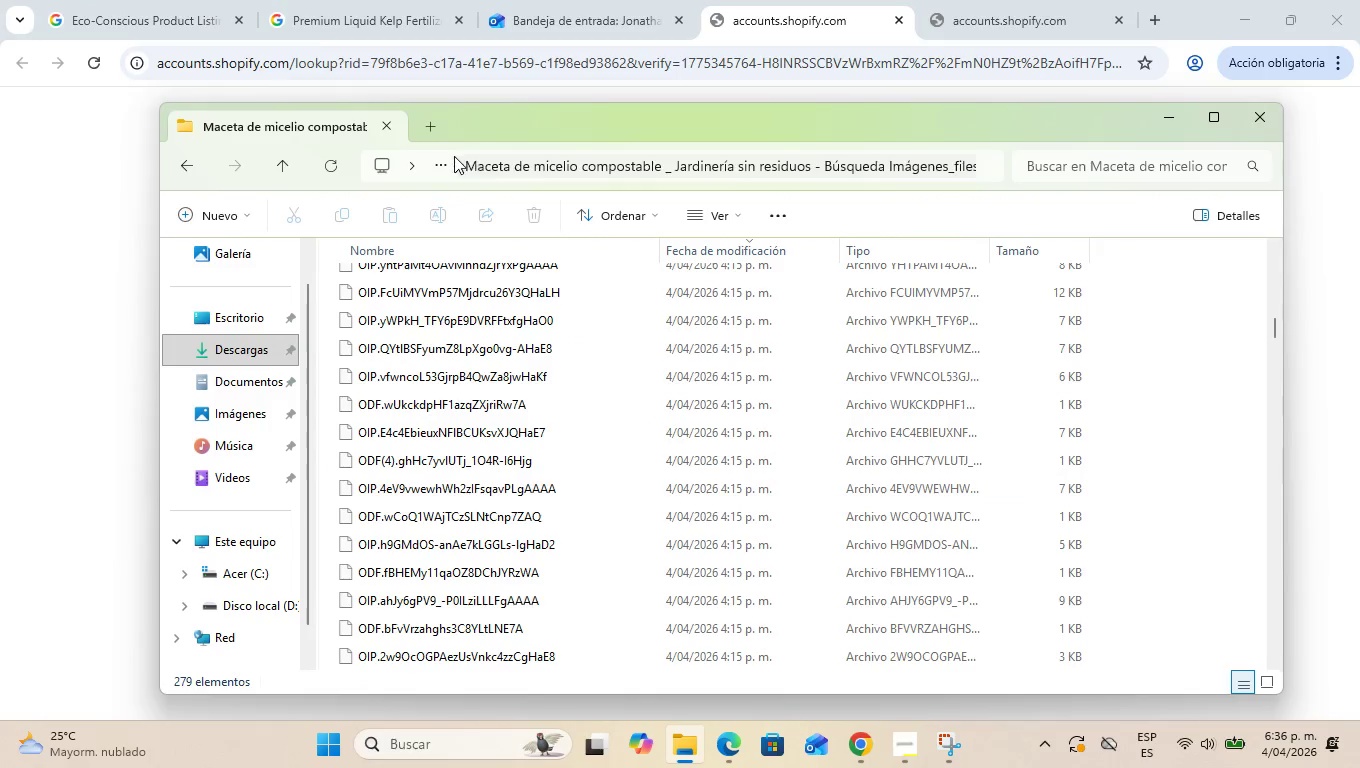 
left_click([442, 162])
 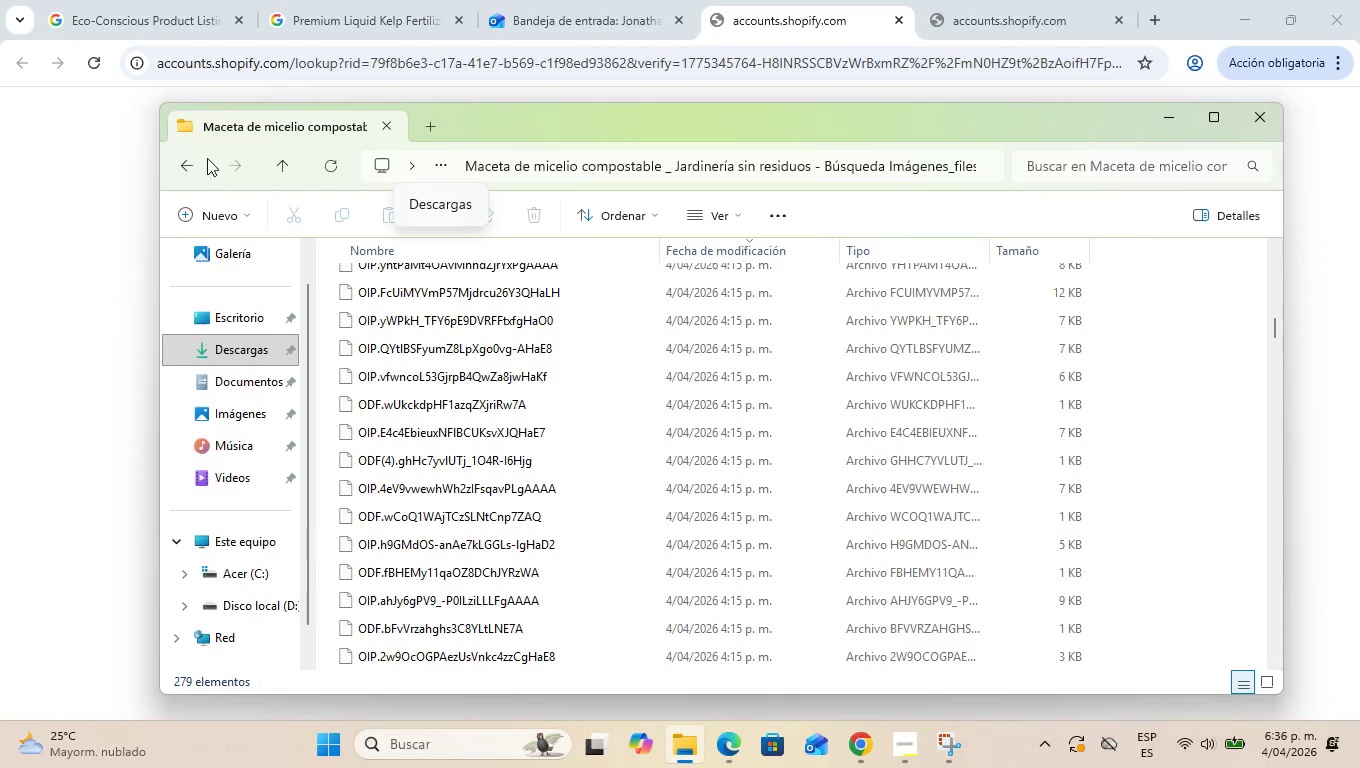 
left_click([177, 165])
 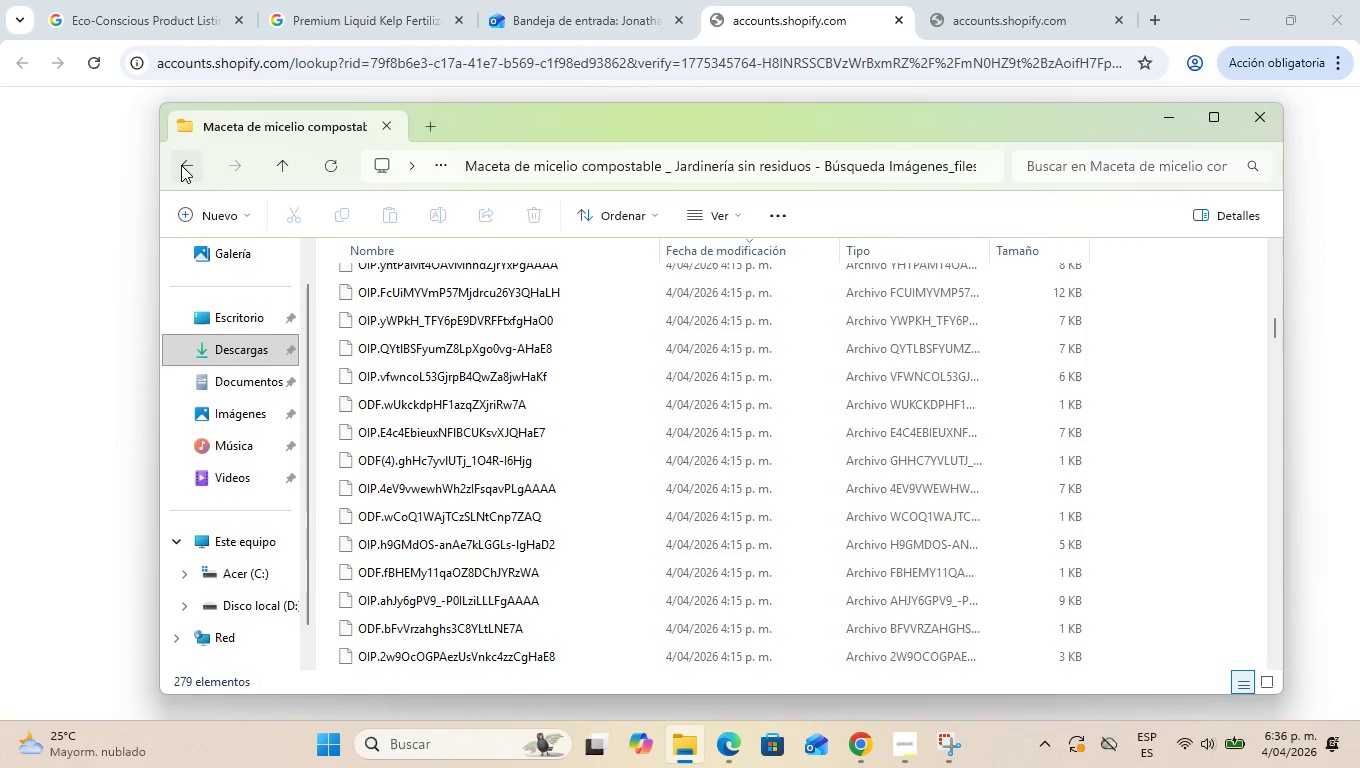 
left_click([181, 165])
 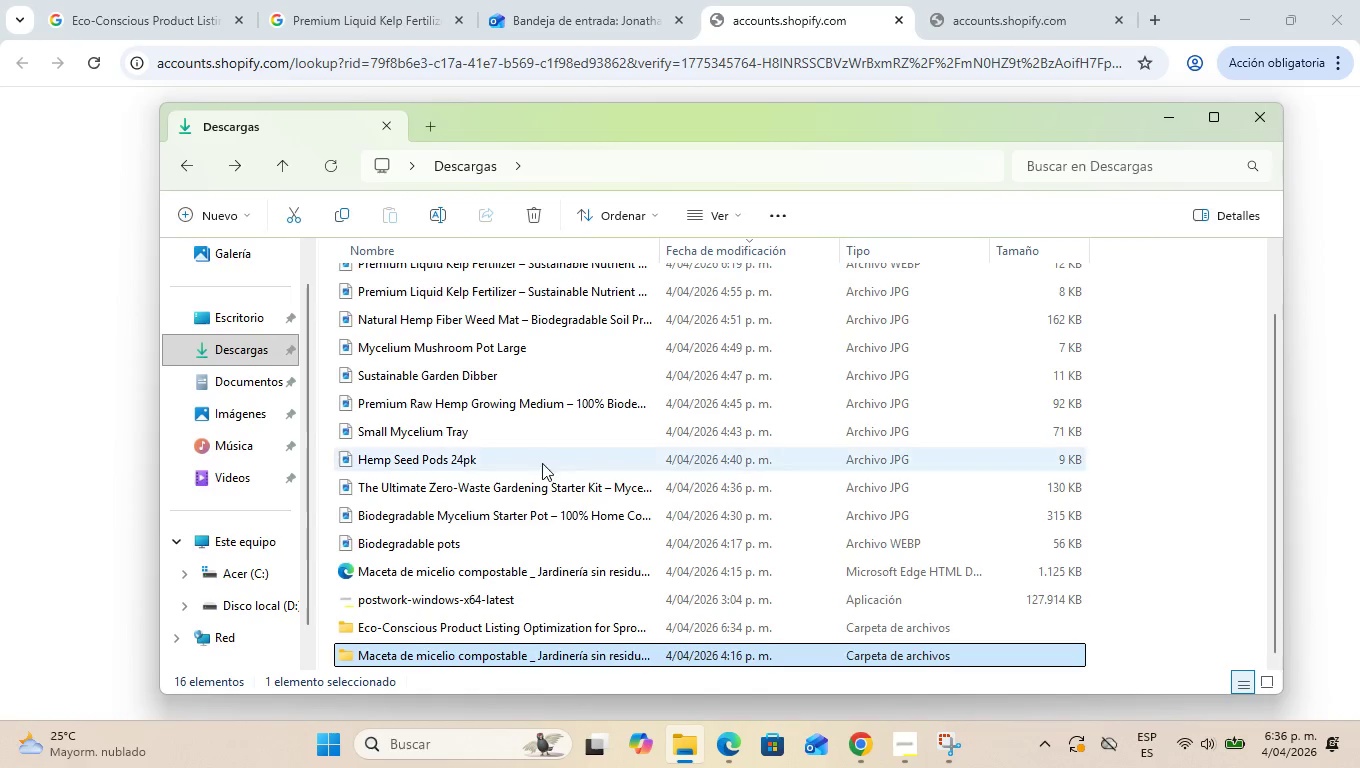 
scroll: coordinate [554, 487], scroll_direction: up, amount: 12.0
 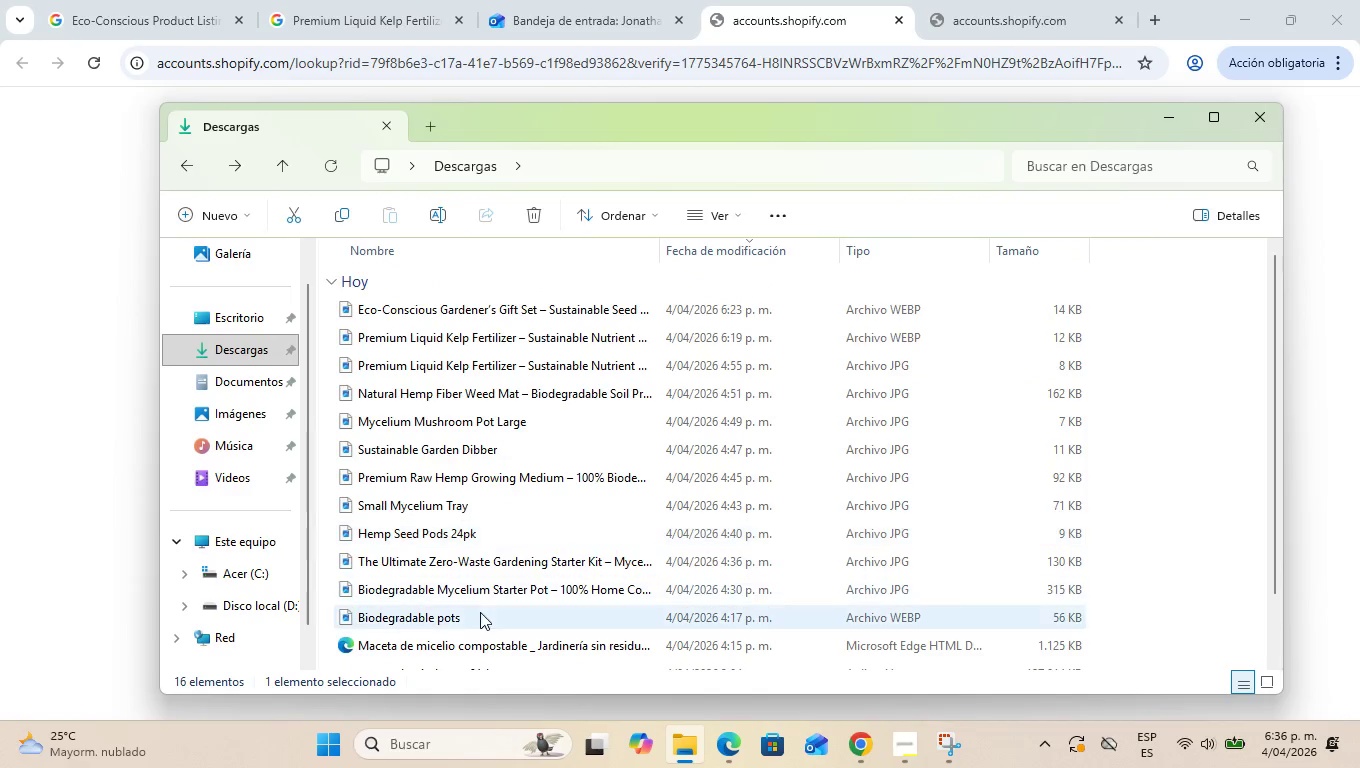 
scroll: coordinate [492, 602], scroll_direction: down, amount: 5.0
 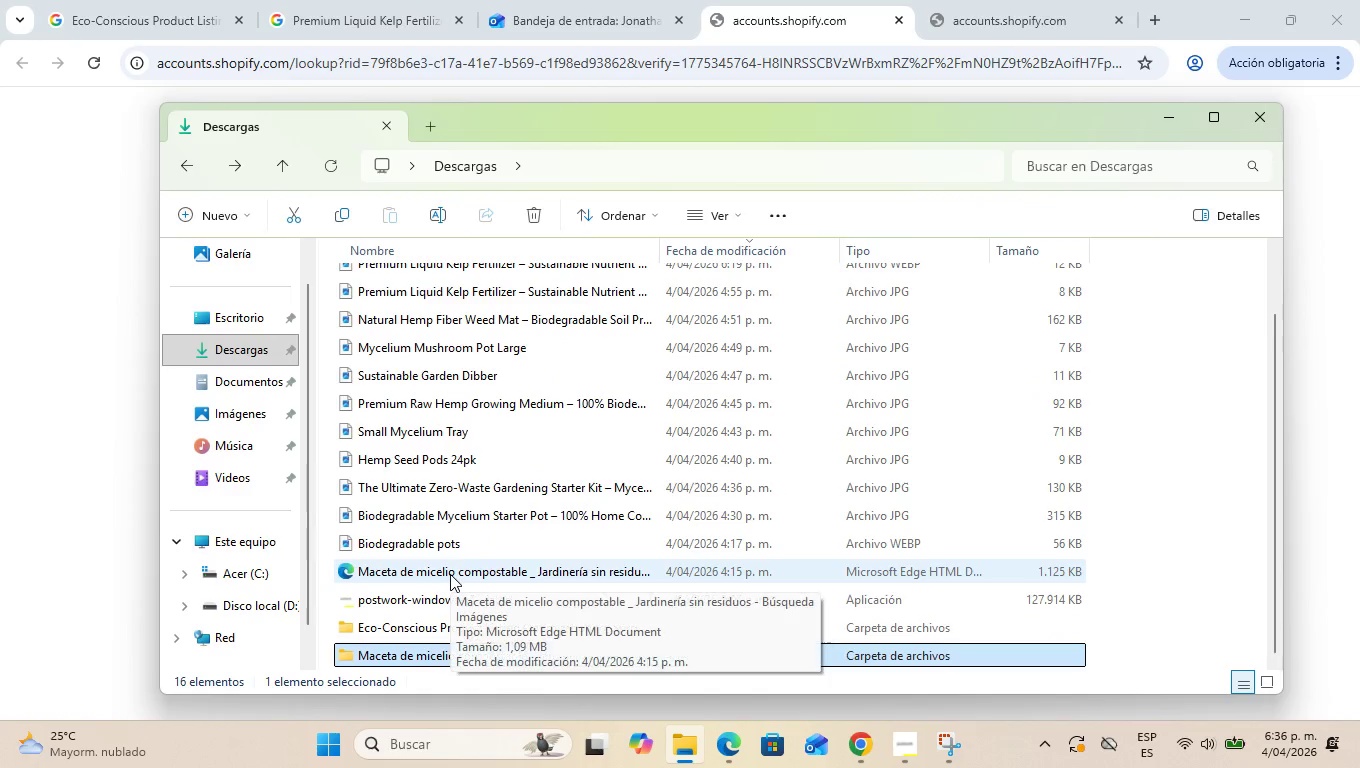 
left_click([450, 574])
 